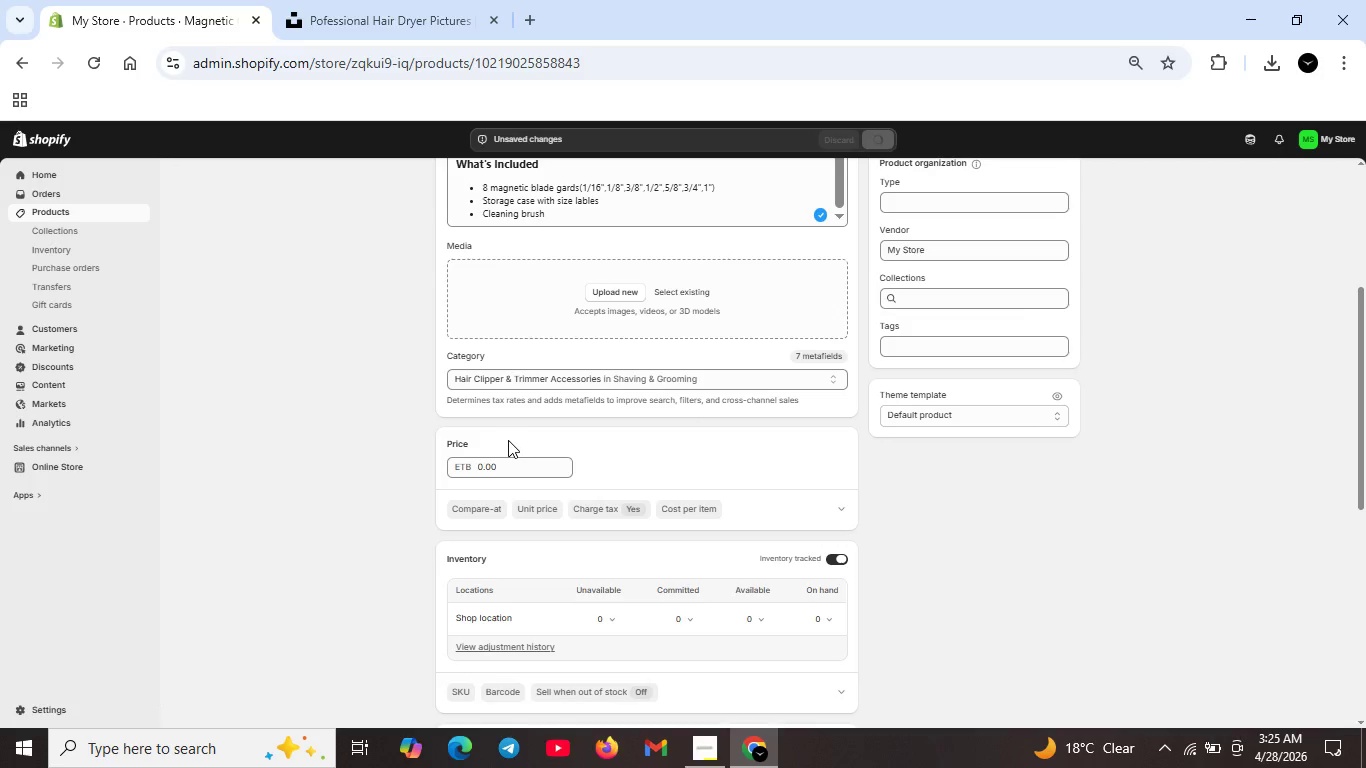 
scroll: coordinate [685, 362], scroll_direction: up, amount: 5.0
 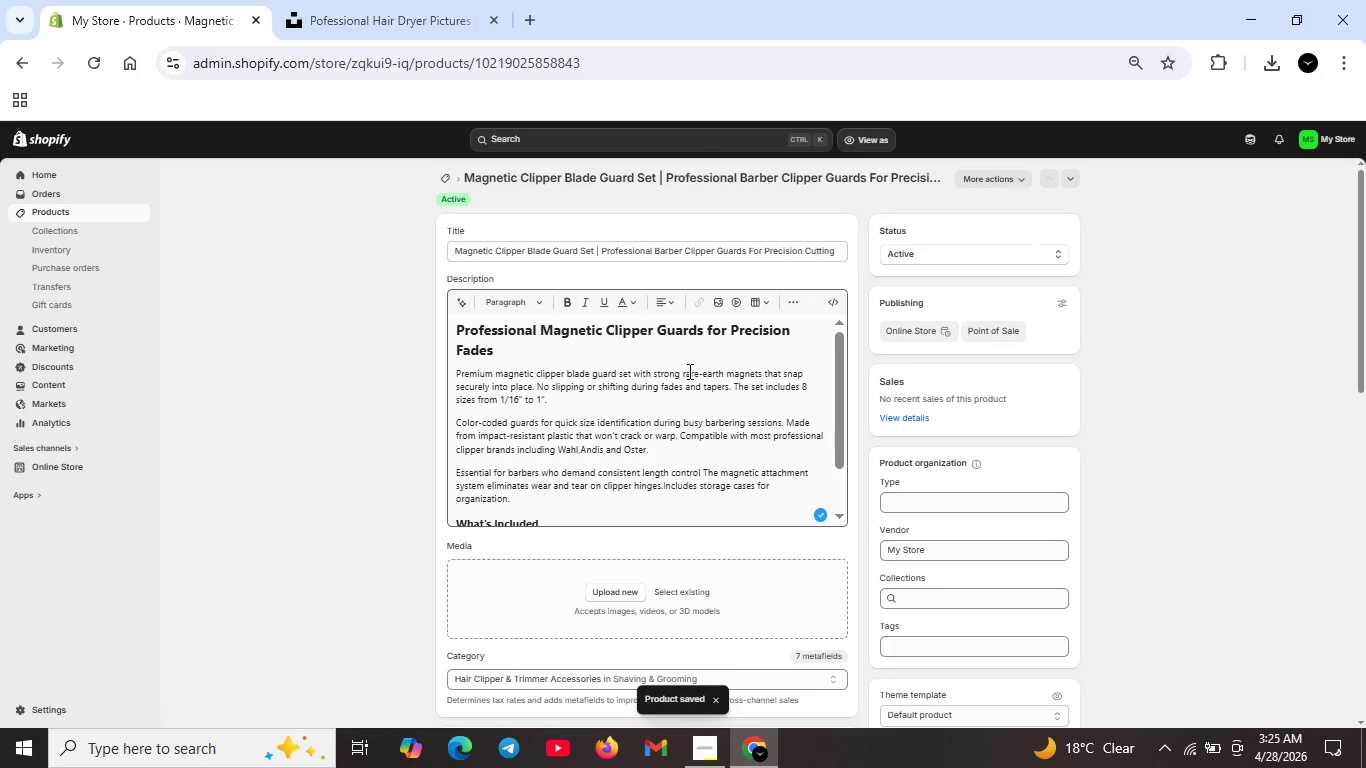 
scroll: coordinate [419, 434], scroll_direction: down, amount: 12.0
 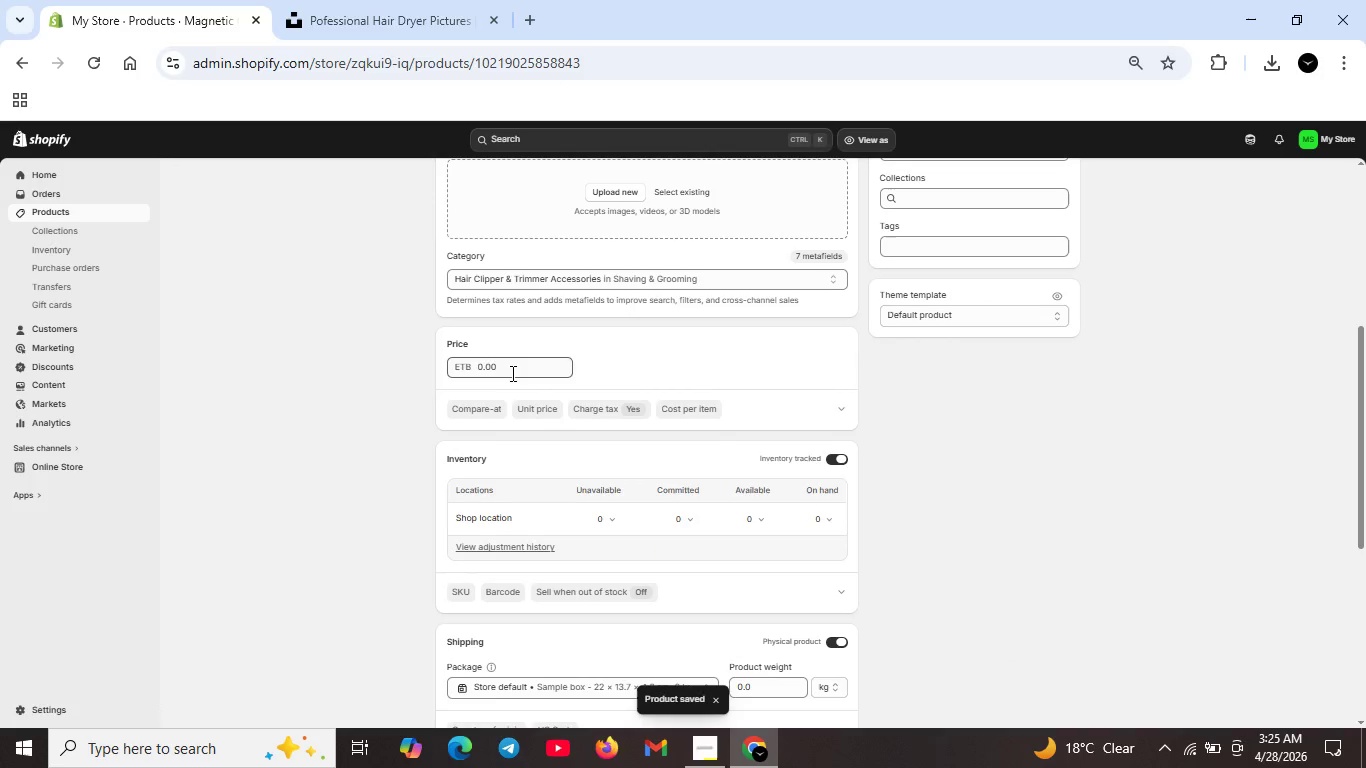 
left_click([512, 370])
 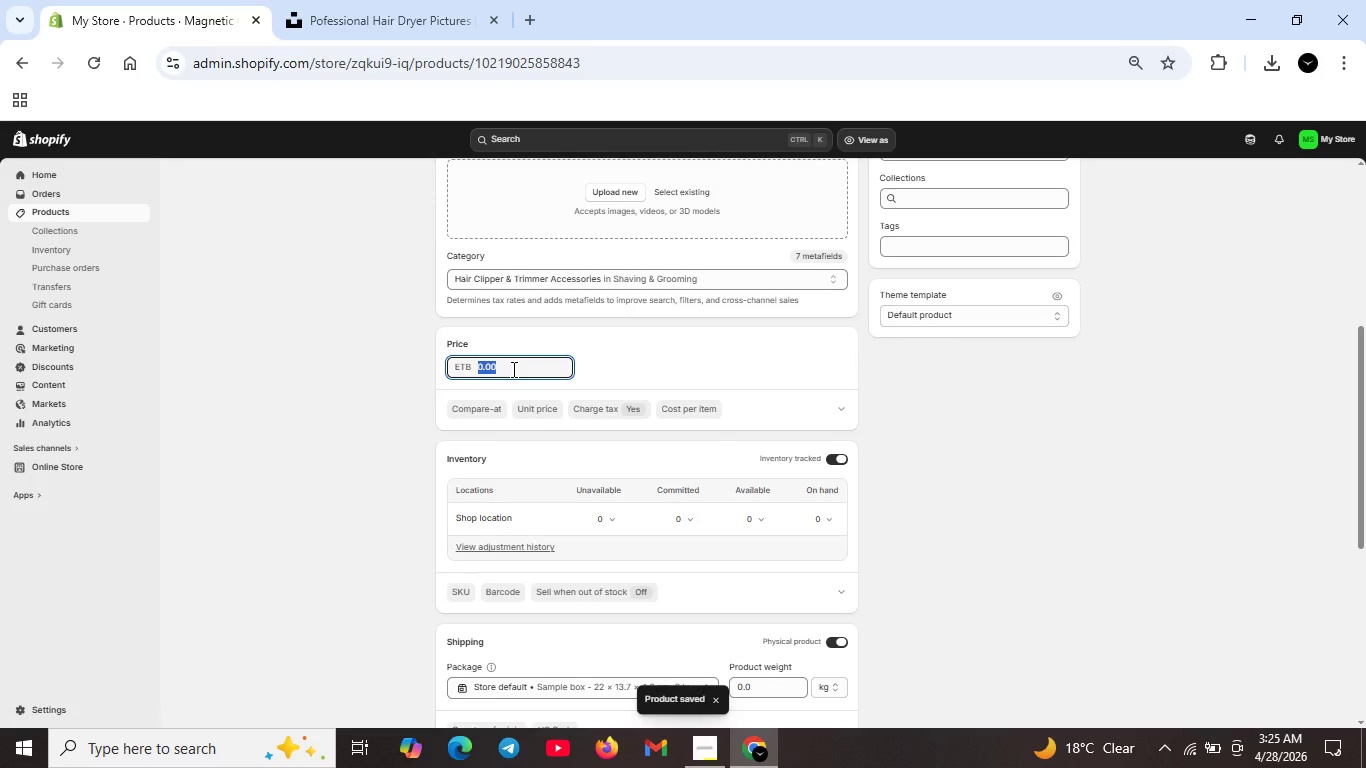 
key(Backspace)
type(49)
 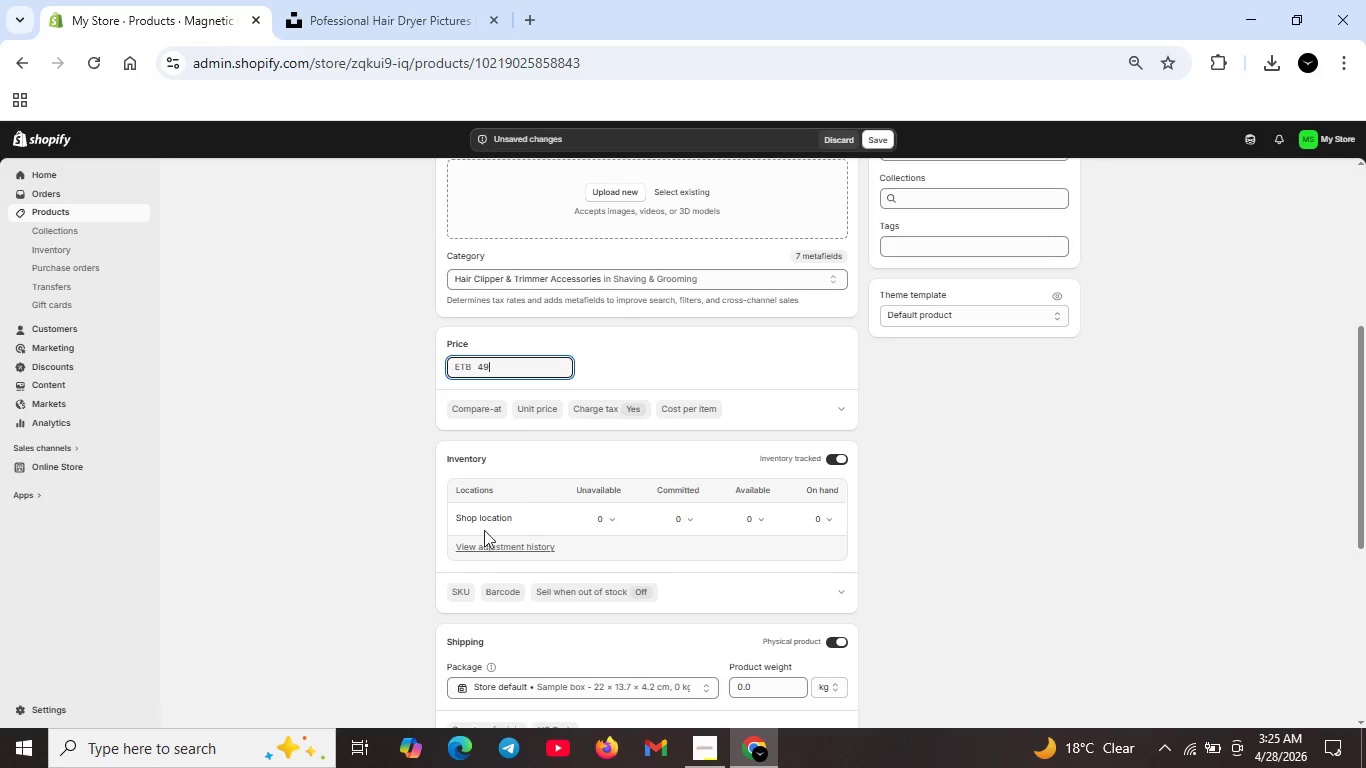 
scroll: coordinate [467, 557], scroll_direction: down, amount: 2.0
 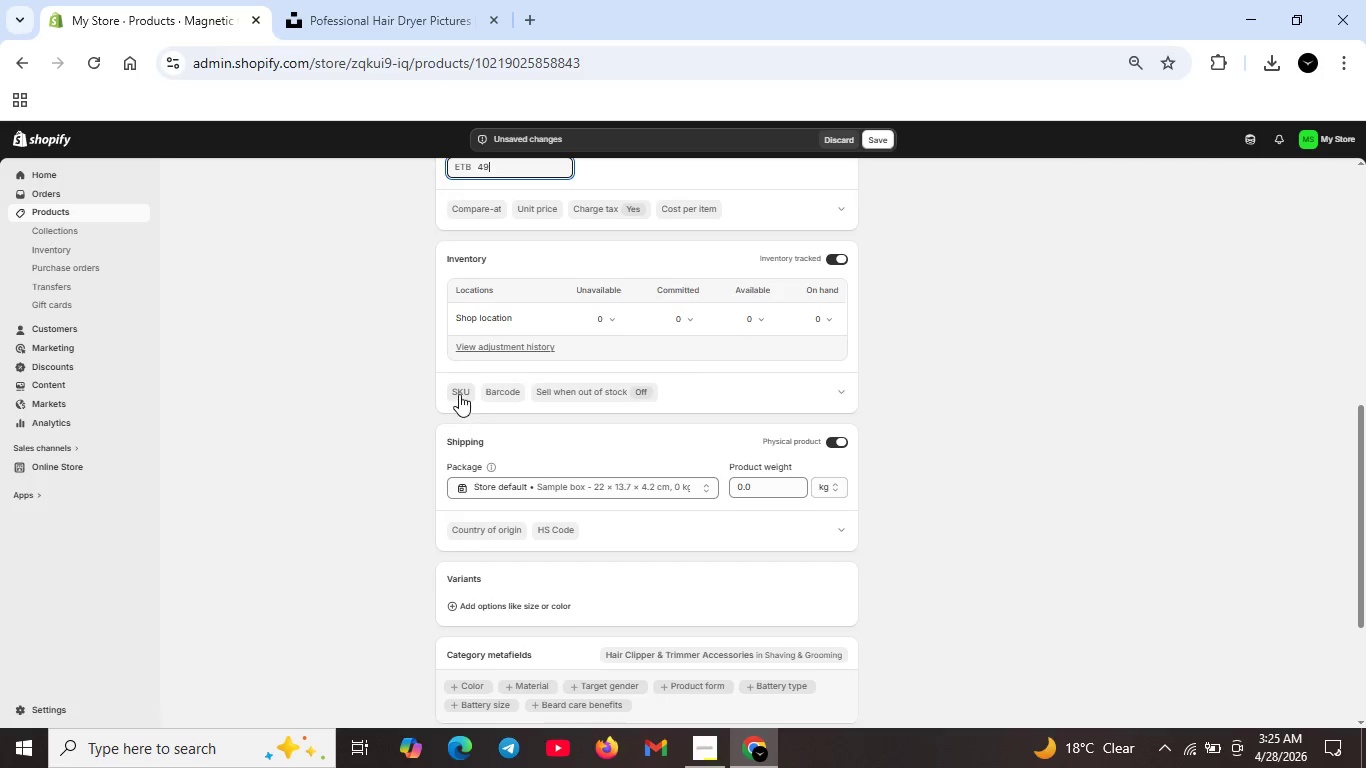 
left_click([459, 394])
 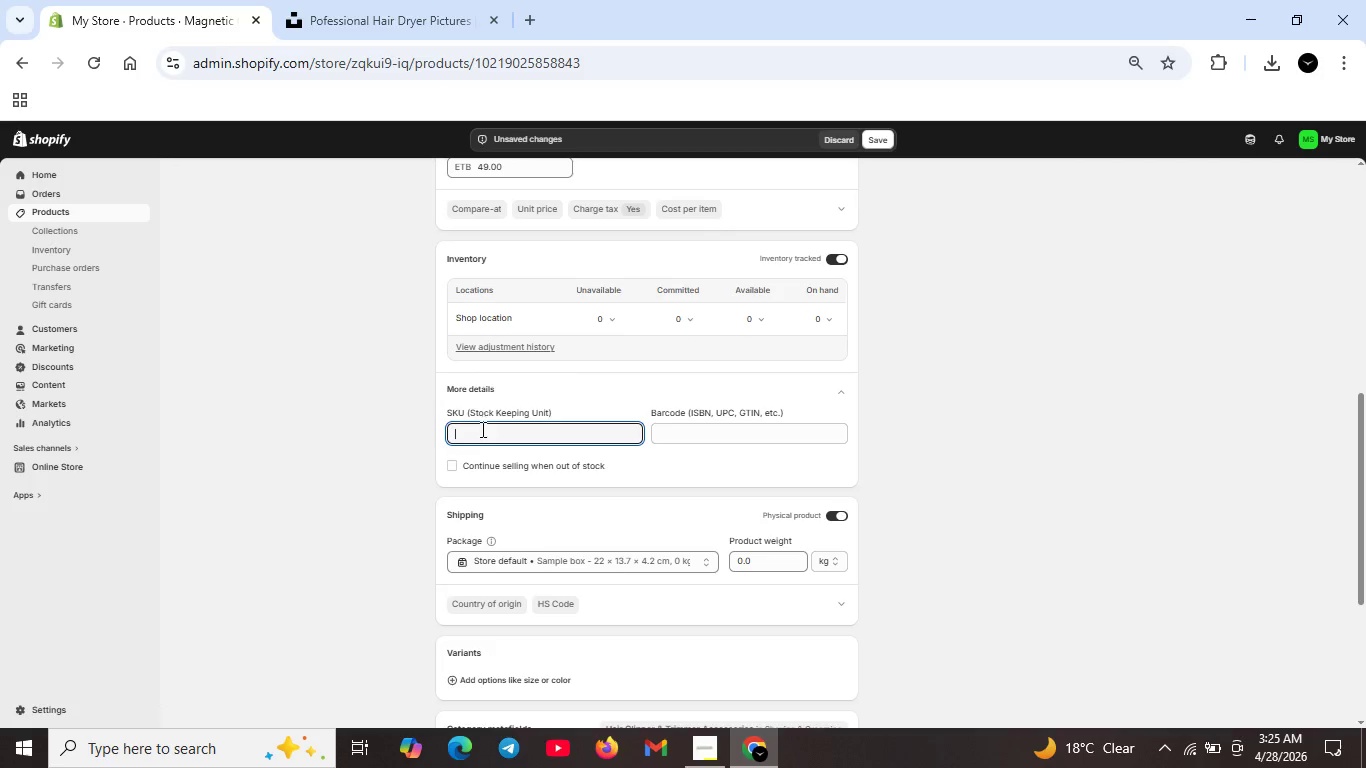 
left_click([482, 431])
 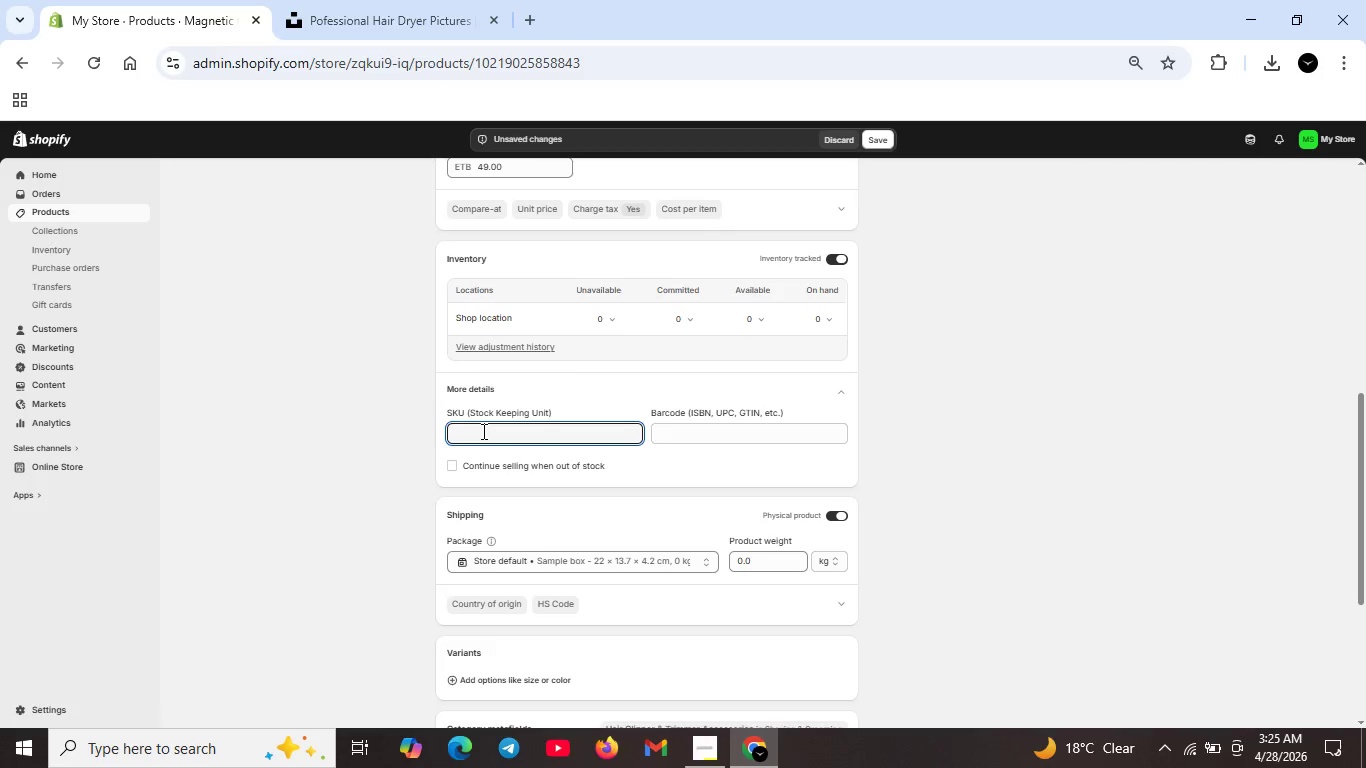 
type(VS-GRDS-01)
 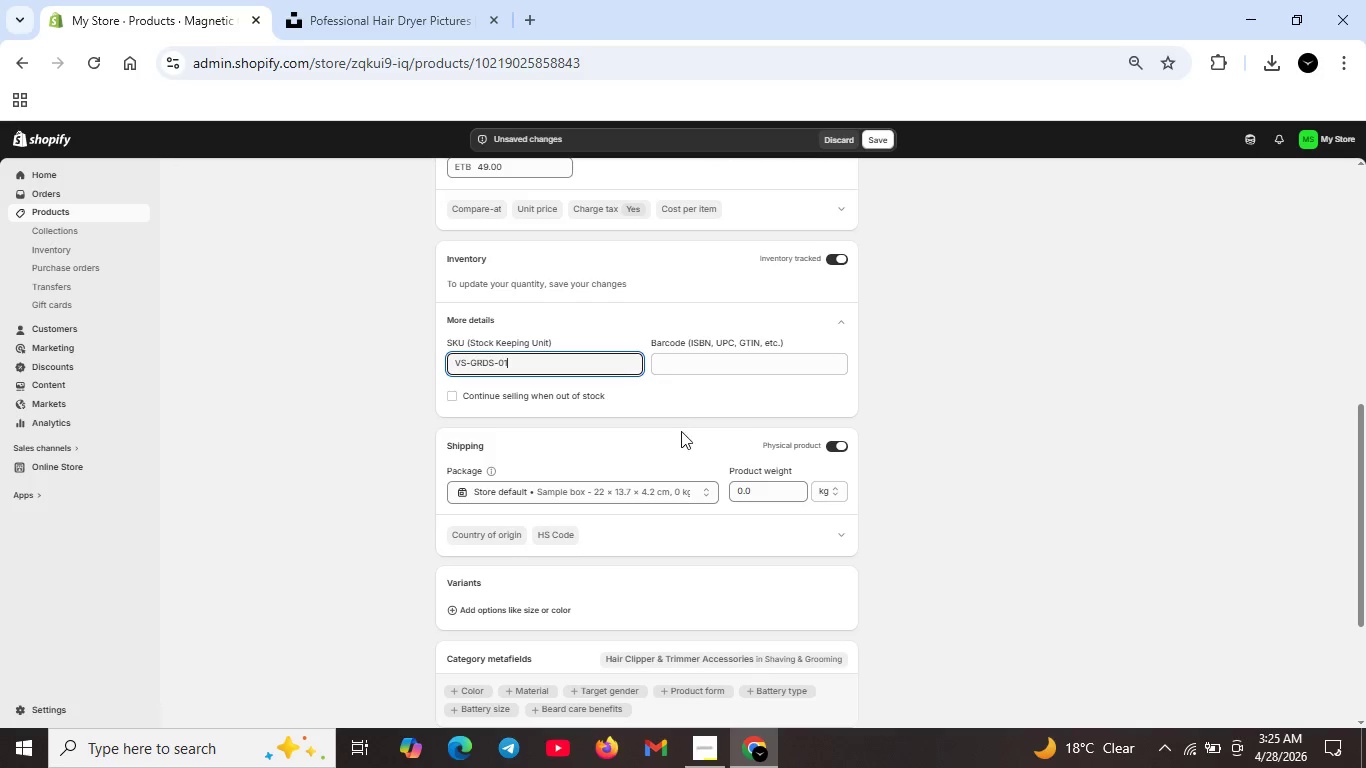 
left_click([764, 485])
 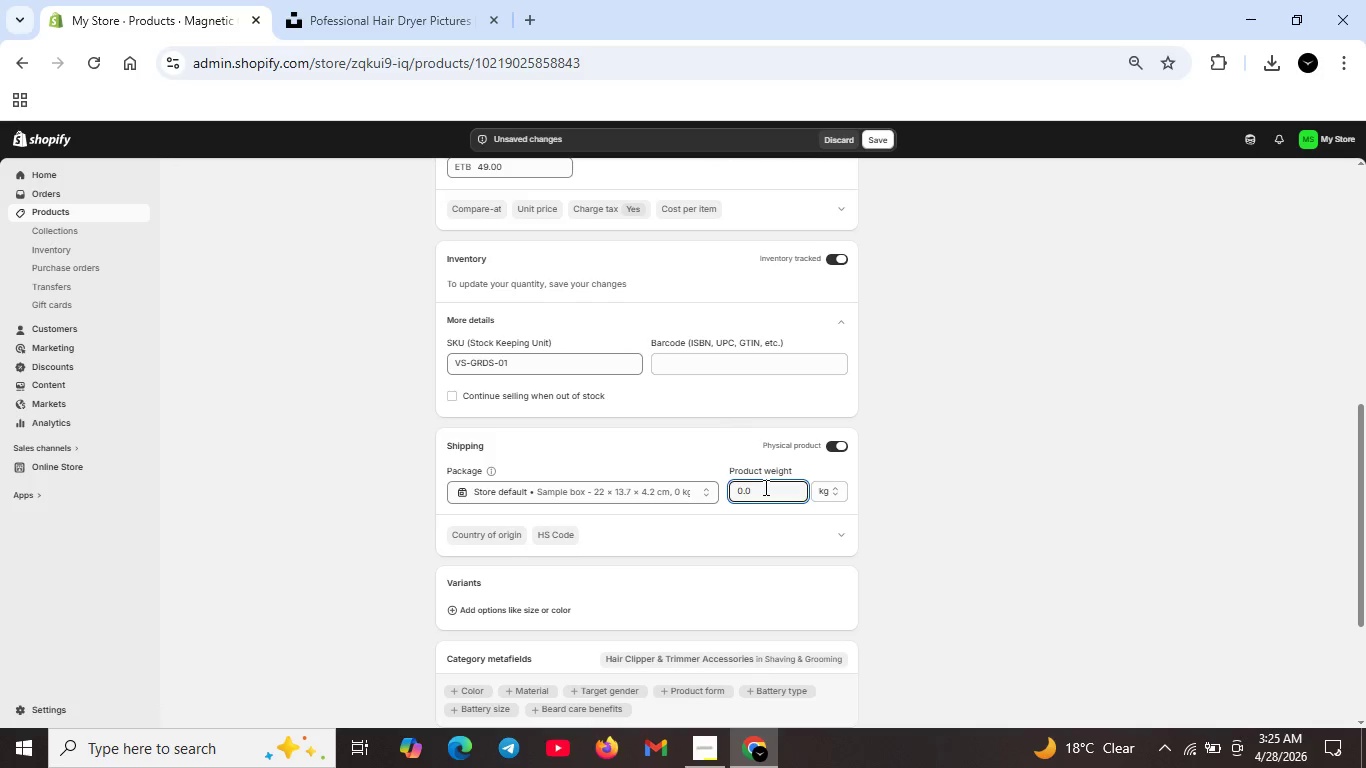 
key(Backspace)
 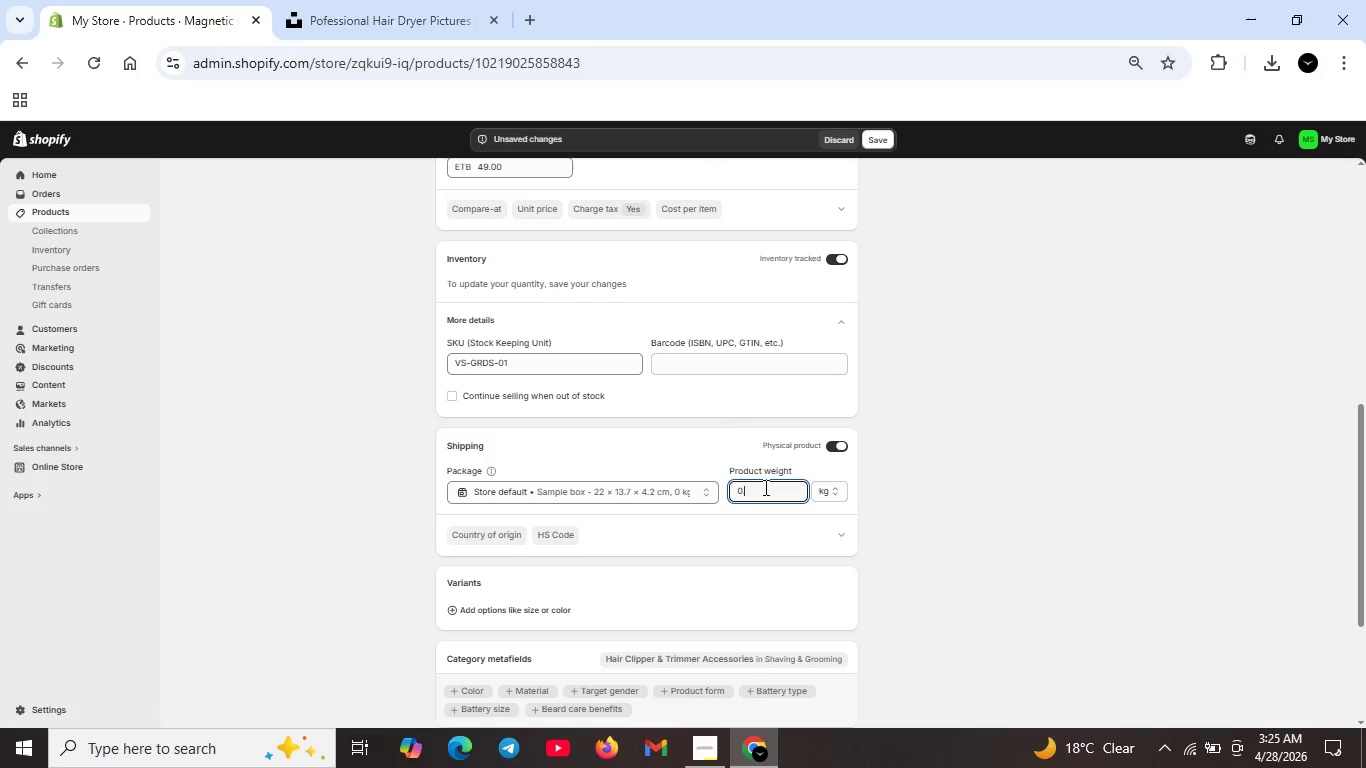 
key(3)
 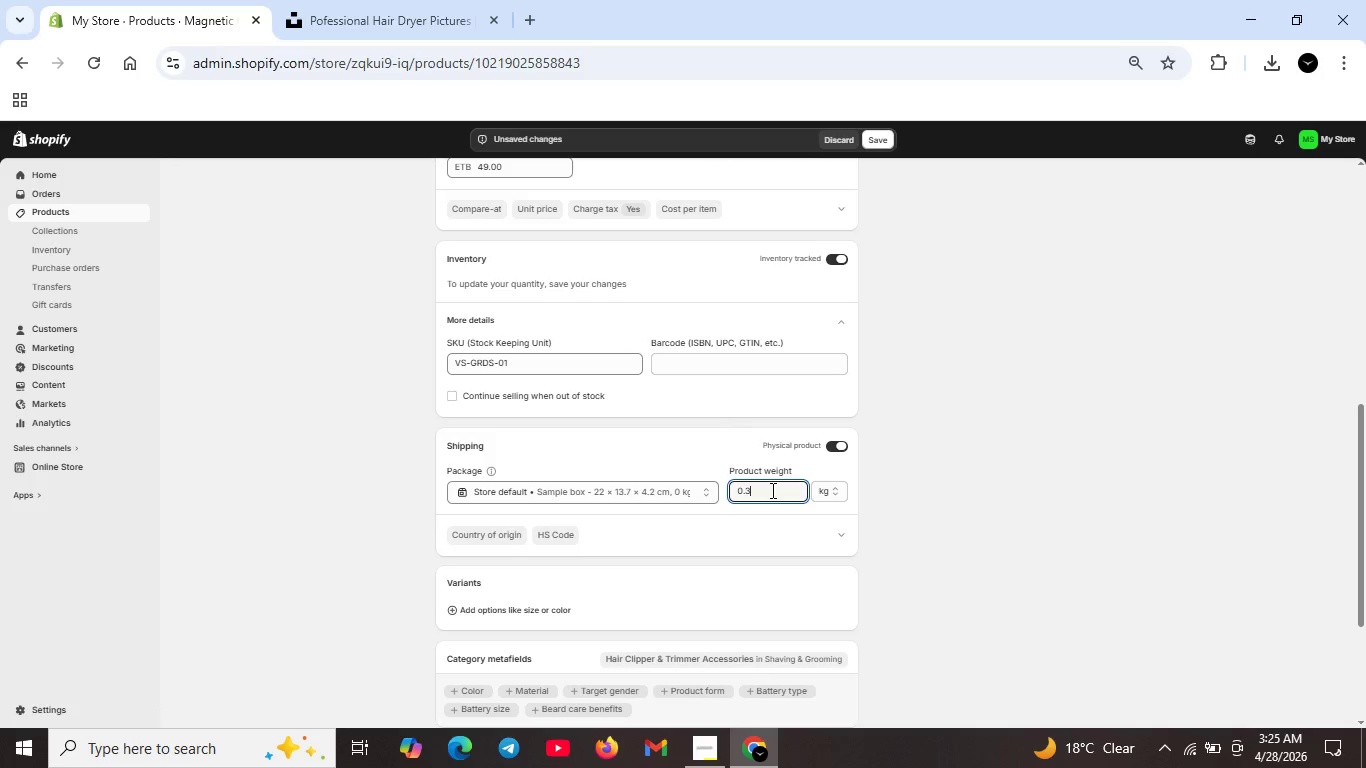 
scroll: coordinate [771, 490], scroll_direction: down, amount: 1.0
 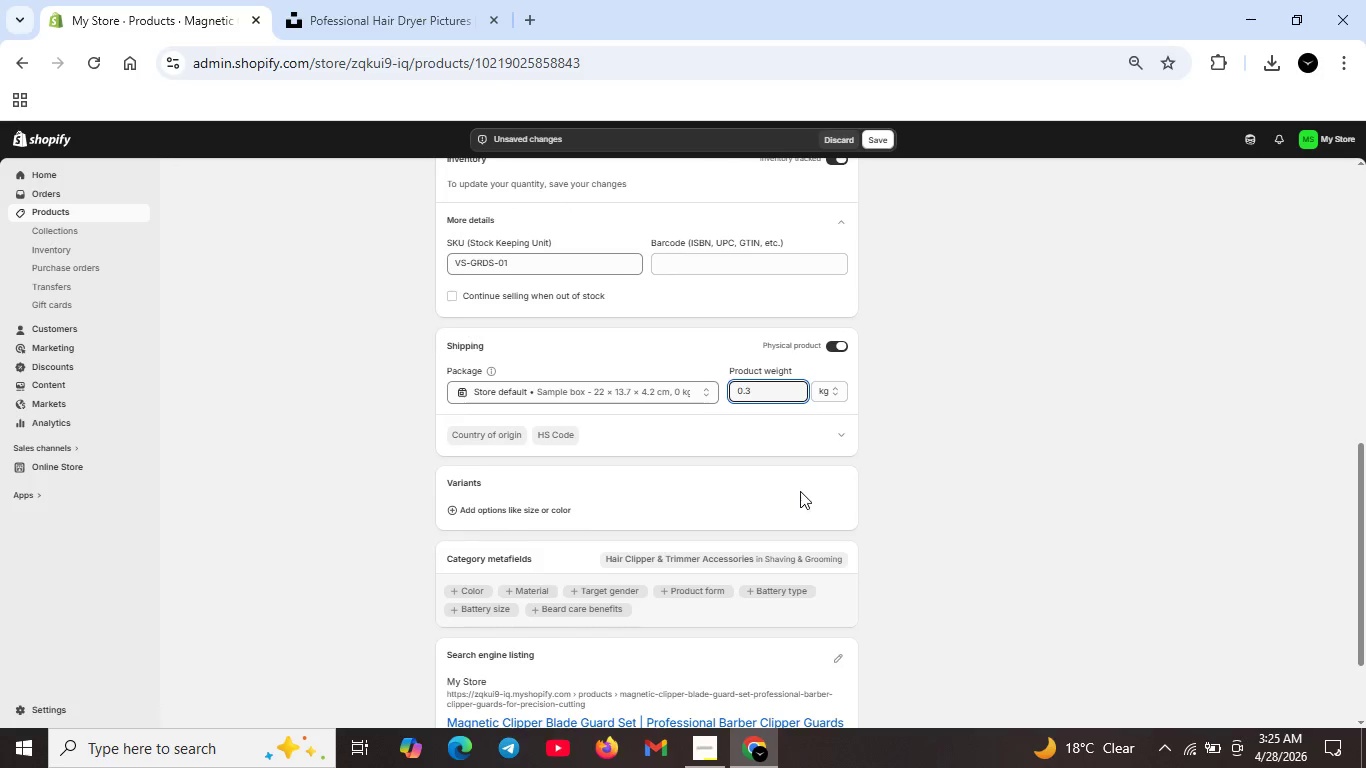 
scroll: coordinate [803, 488], scroll_direction: up, amount: 2.0
 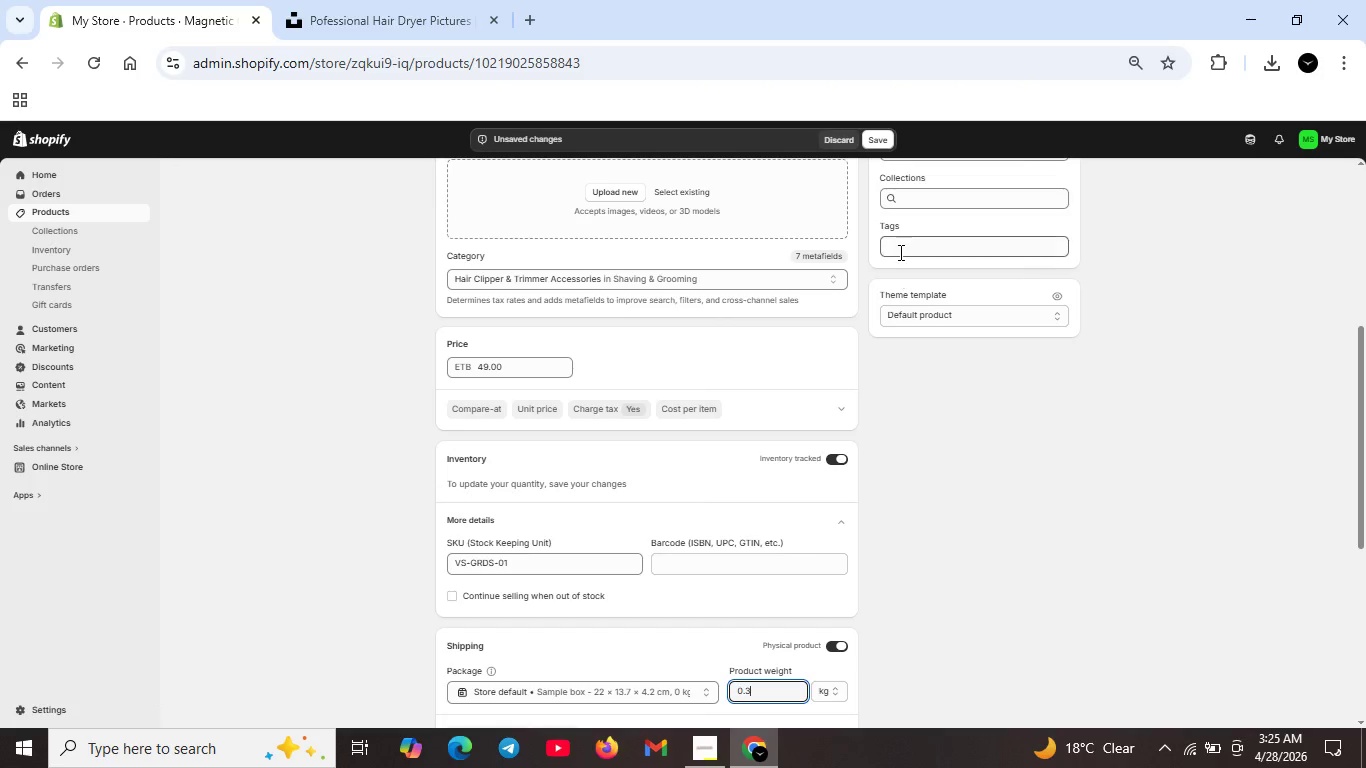 
left_click([899, 251])
 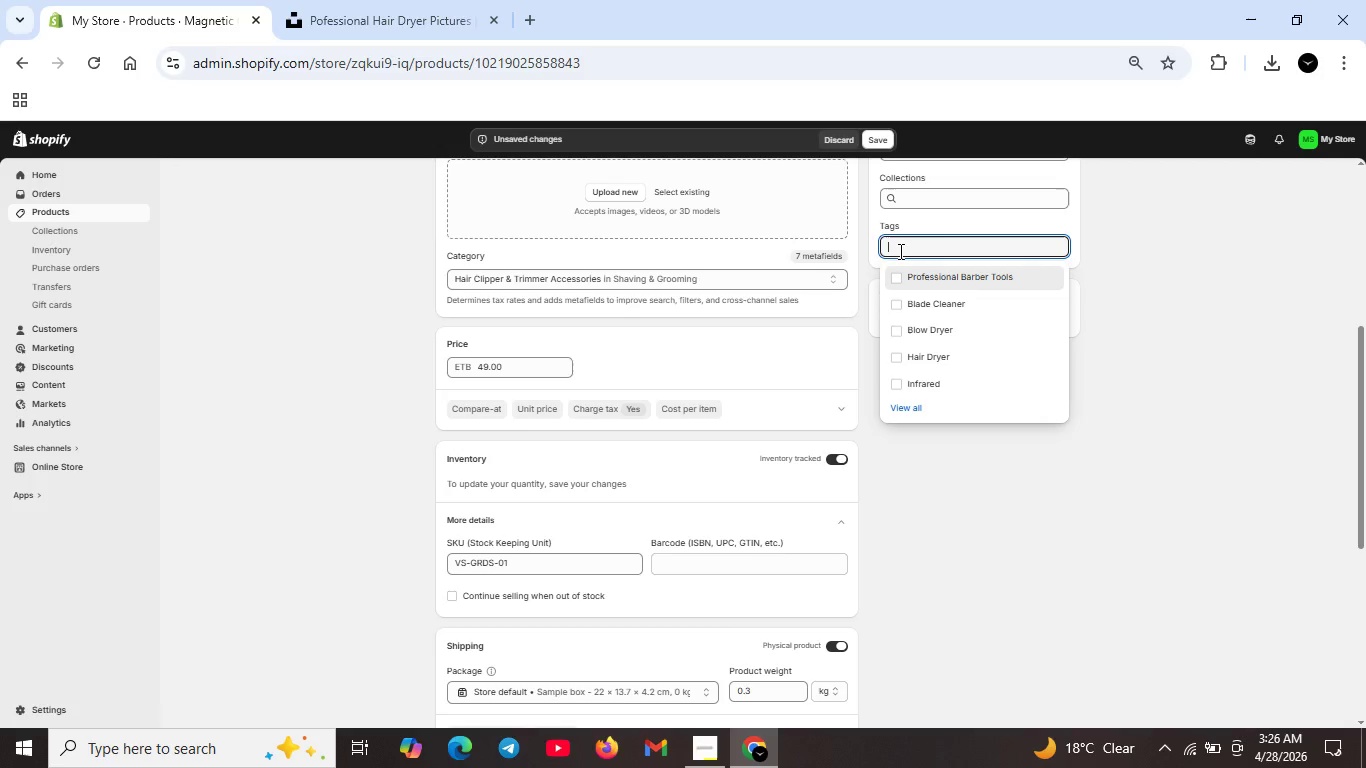 
type(Clipper D)
key(Backspace)
type(Guard)
 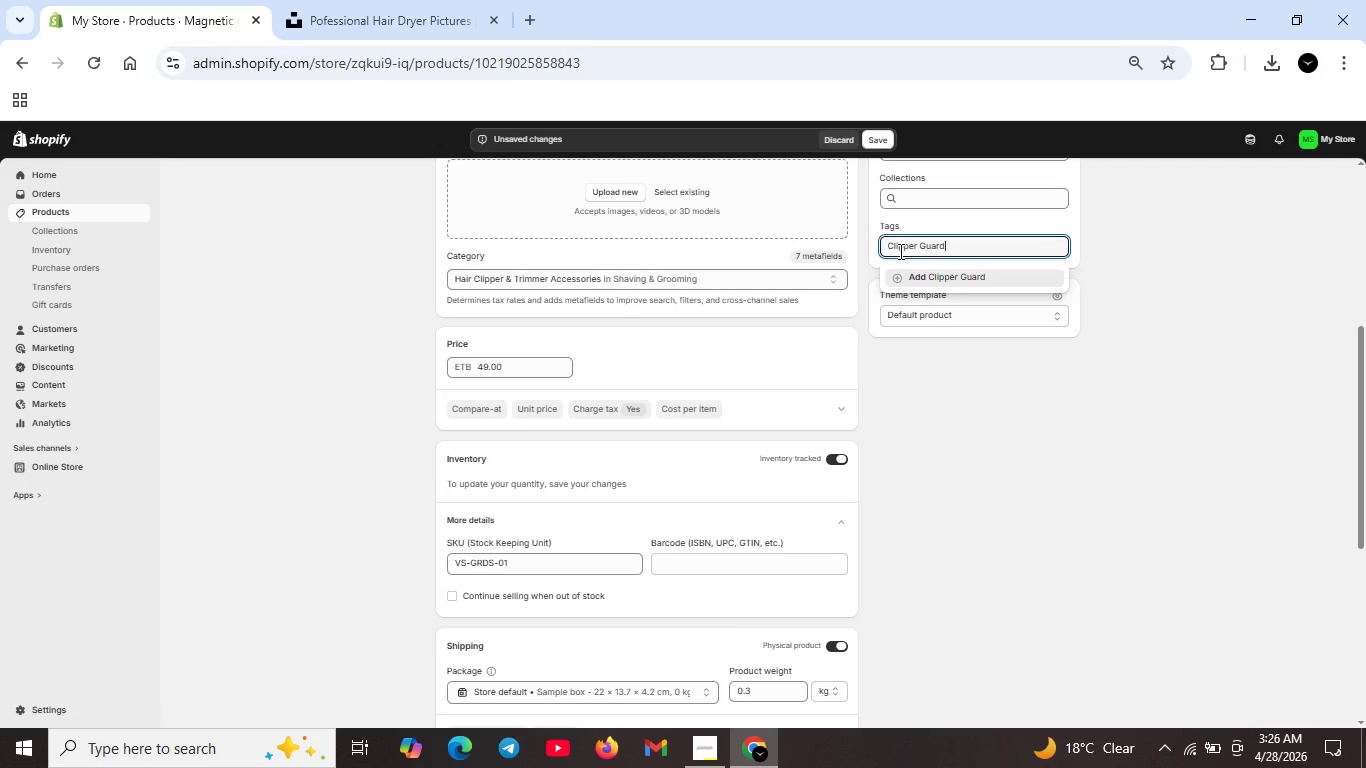 
wait(5.89)
 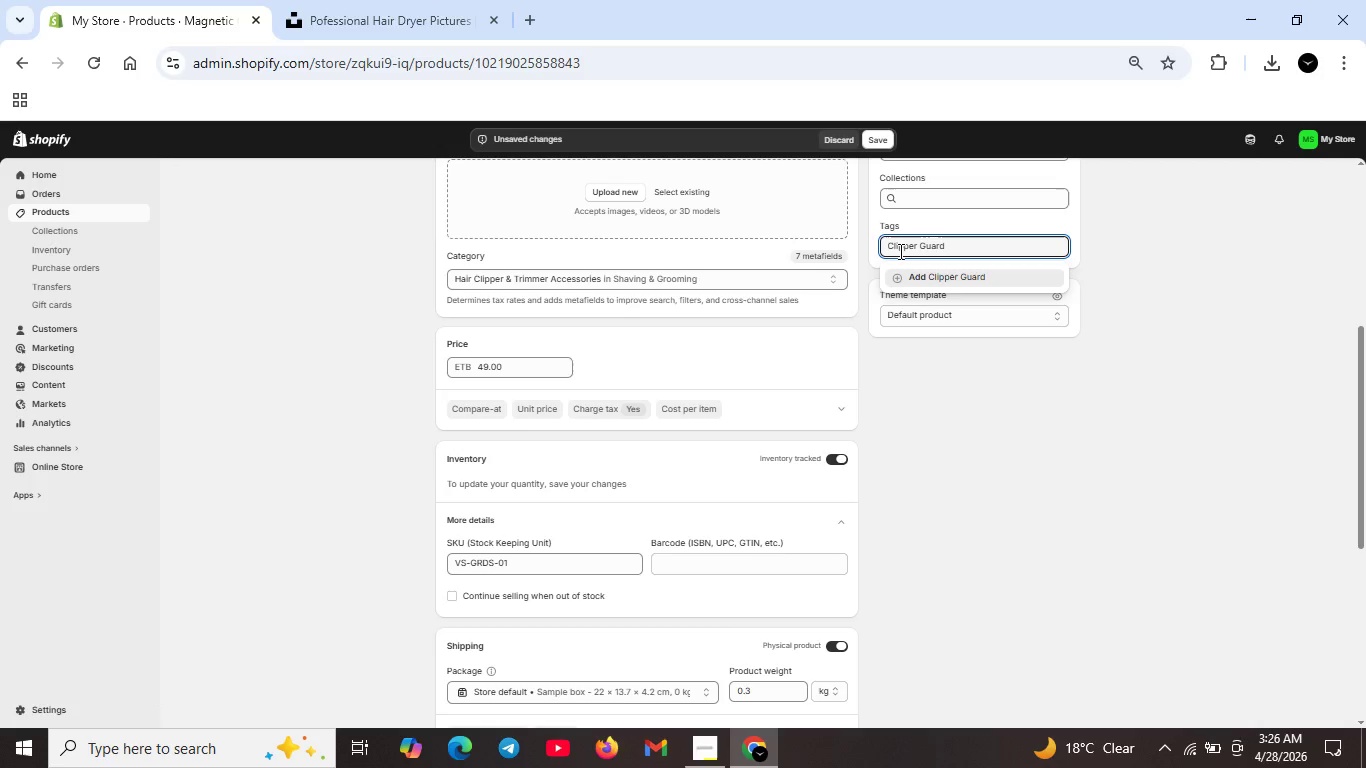 
left_click([898, 281])
 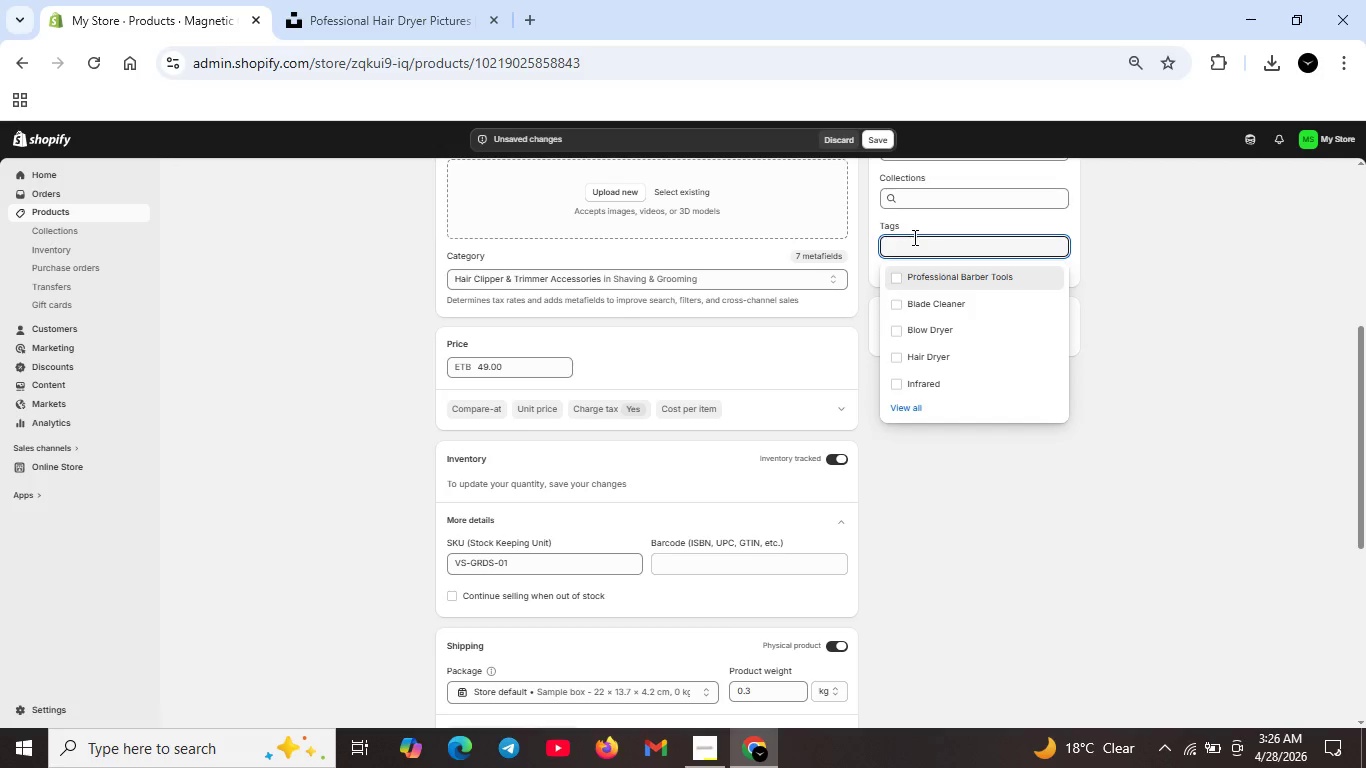 
type(Magnetic Guards)
 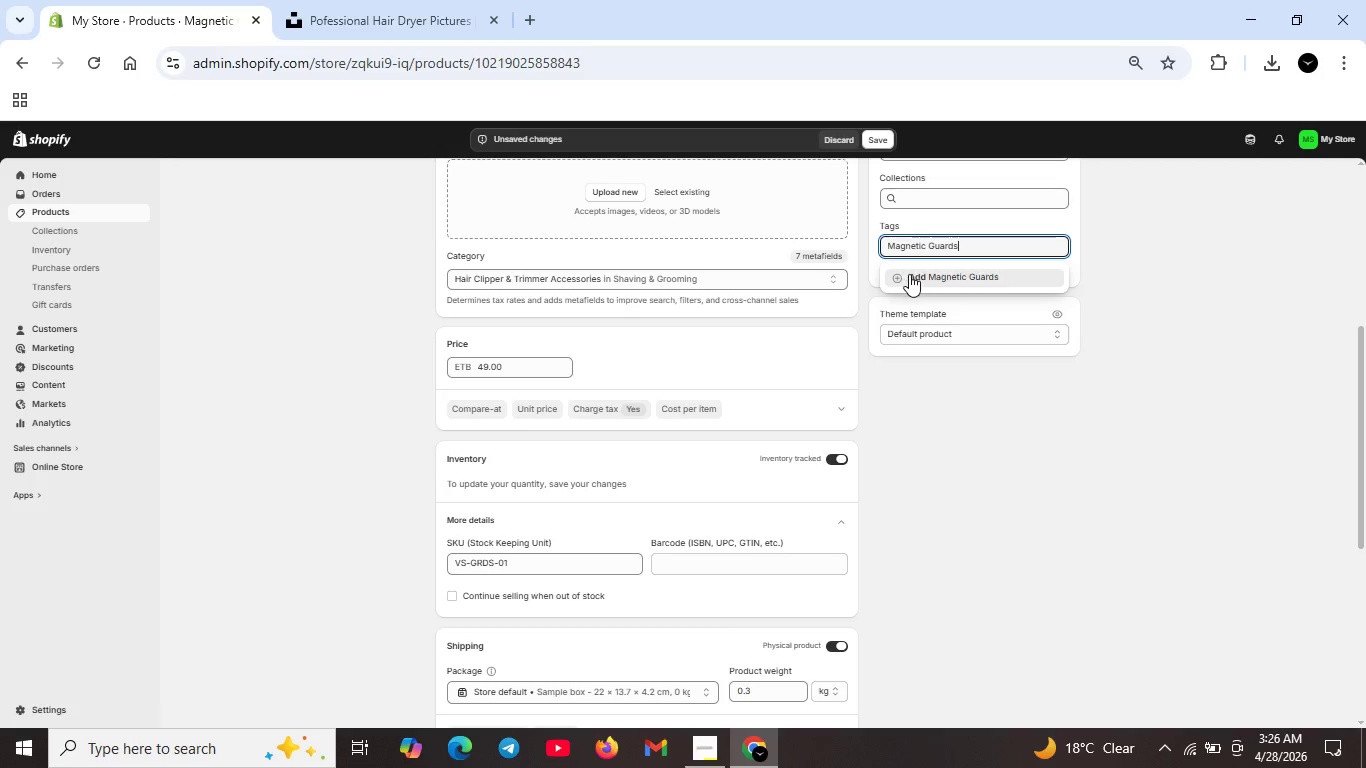 
left_click([901, 279])
 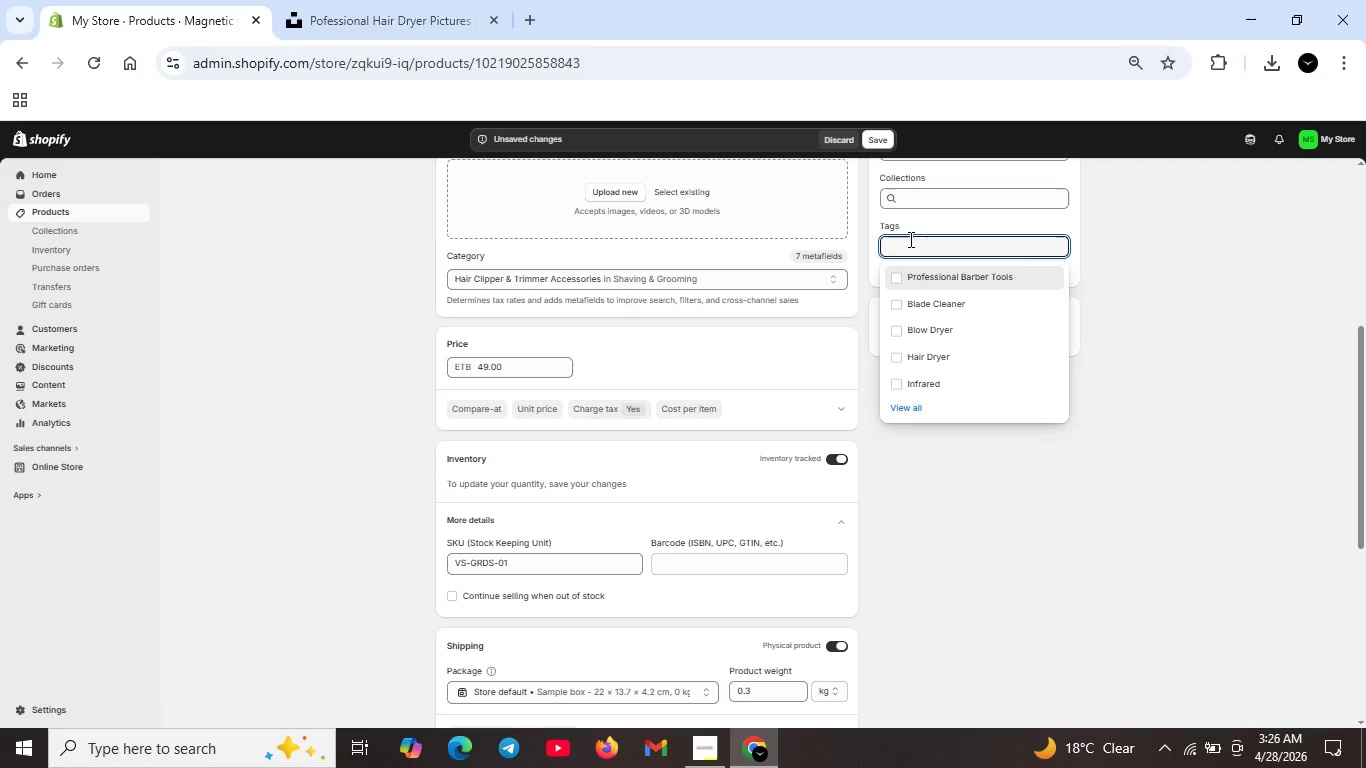 
left_click([909, 232])
 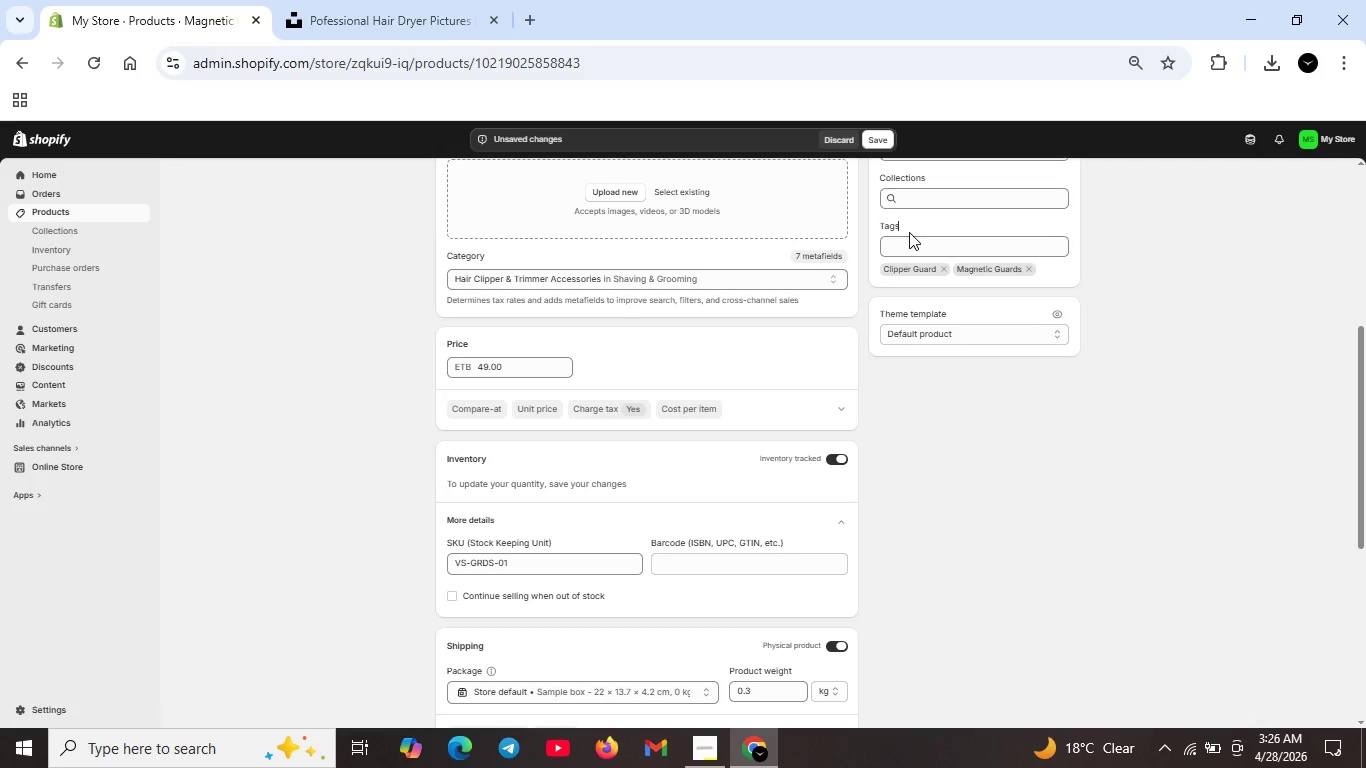 
type(Barber S)
key(Backspace)
 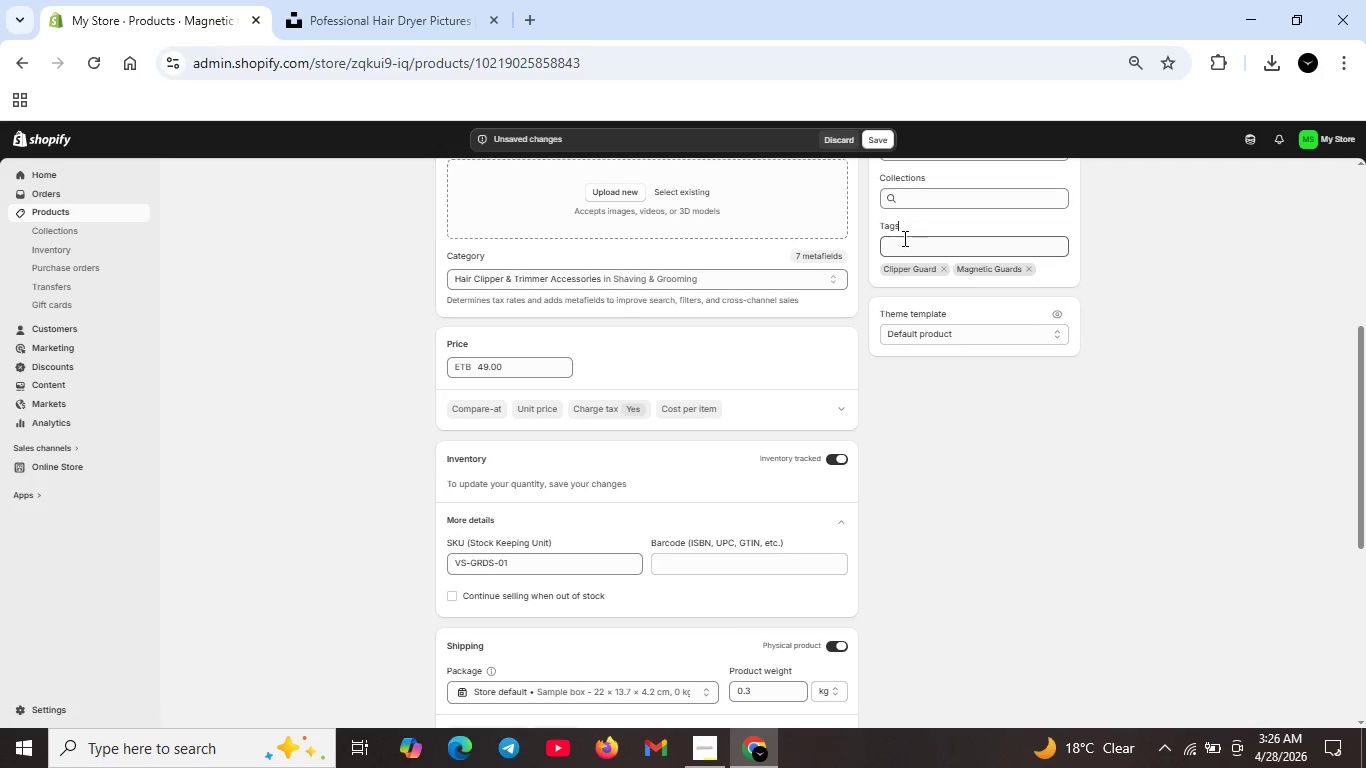 
left_click([898, 245])
 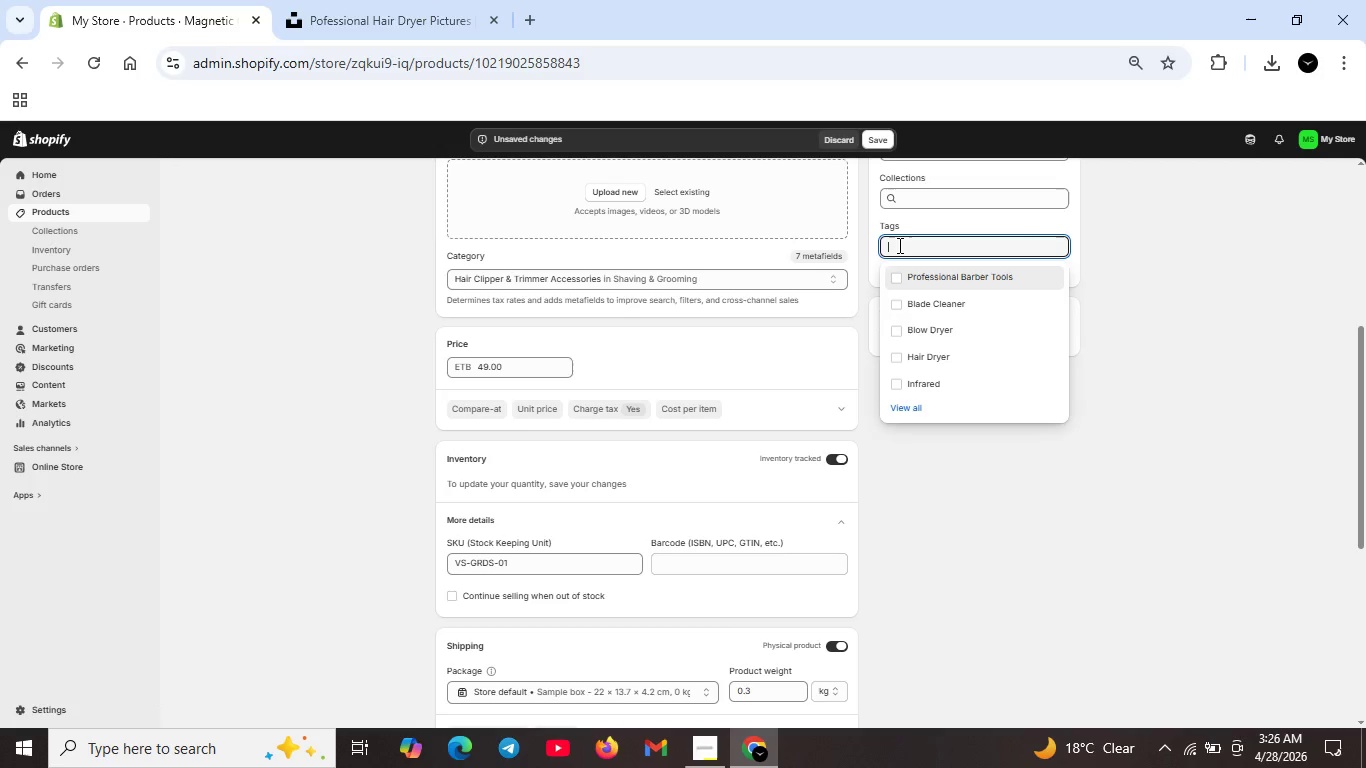 
type(Barber Accesories)
 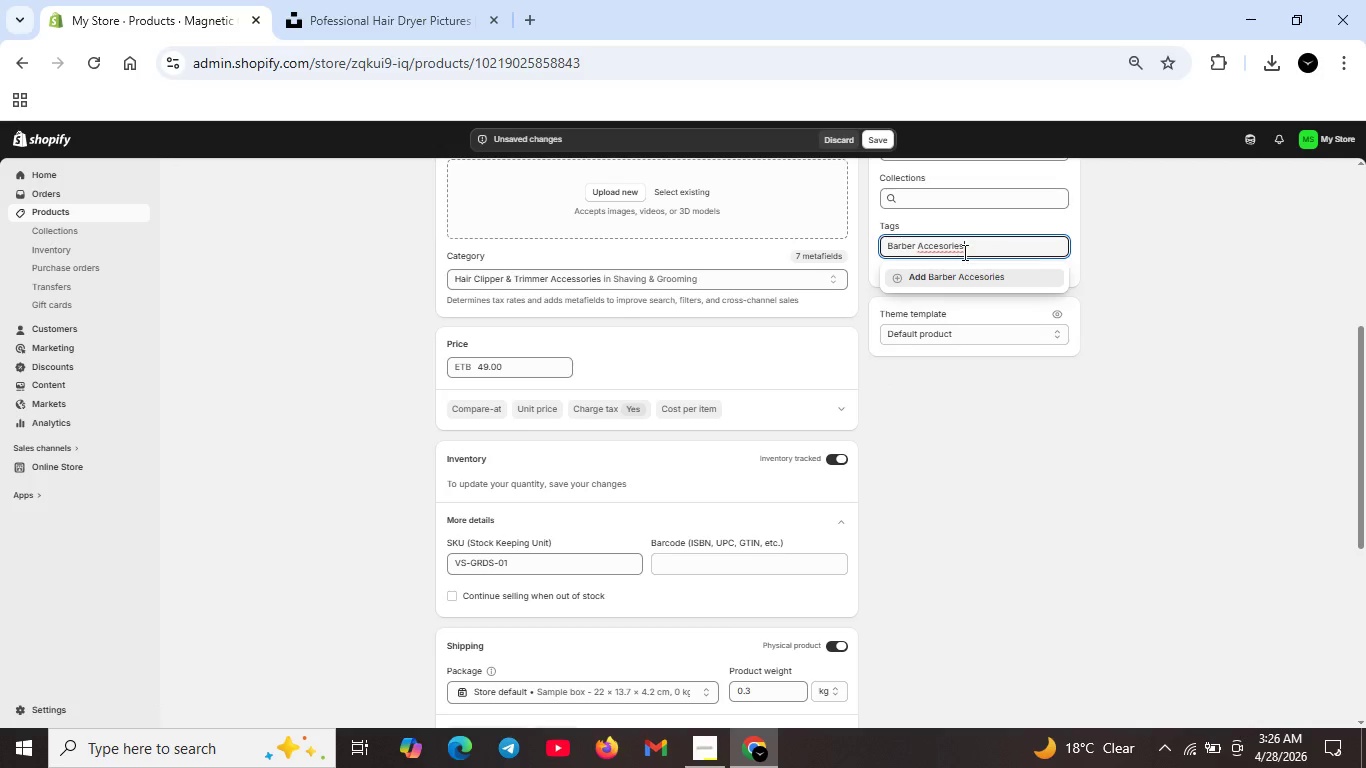 
wait(5.83)
 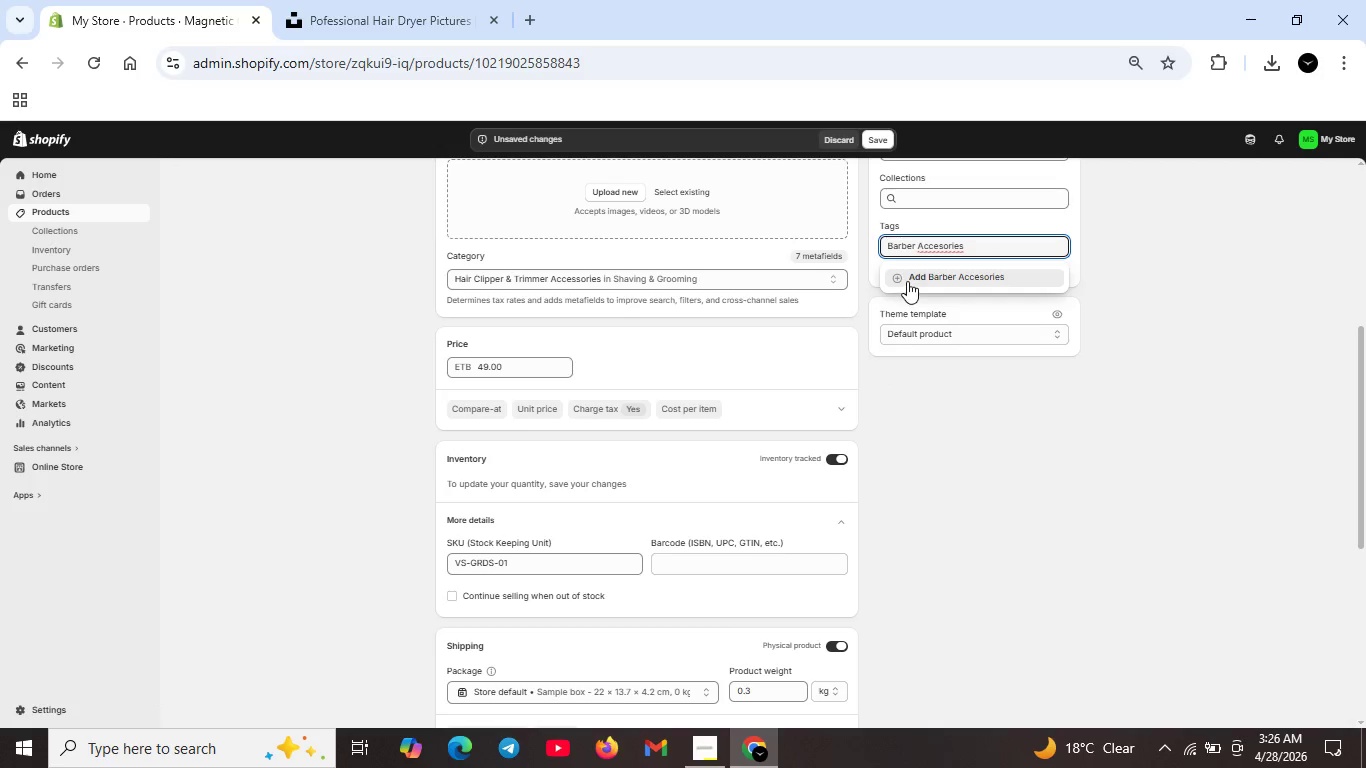 
left_click([944, 246])
 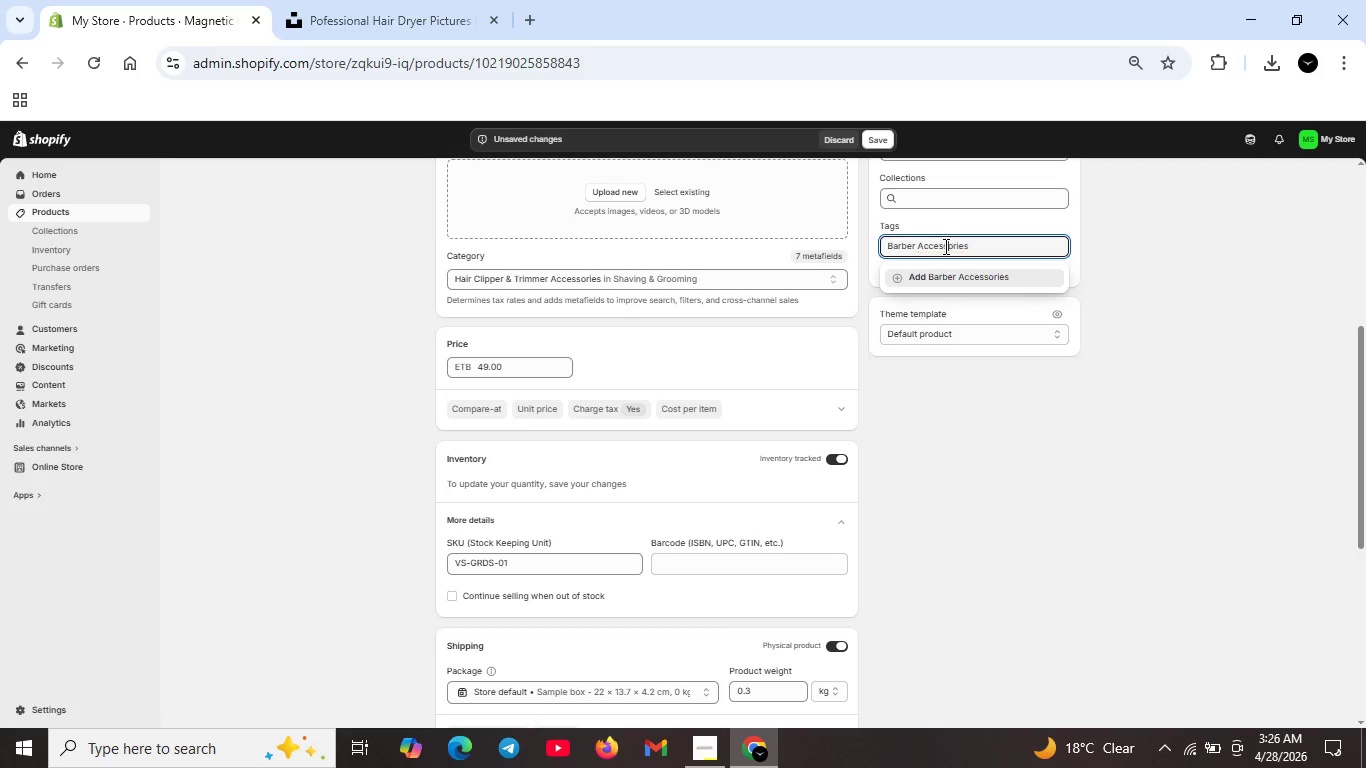 
key(S)
 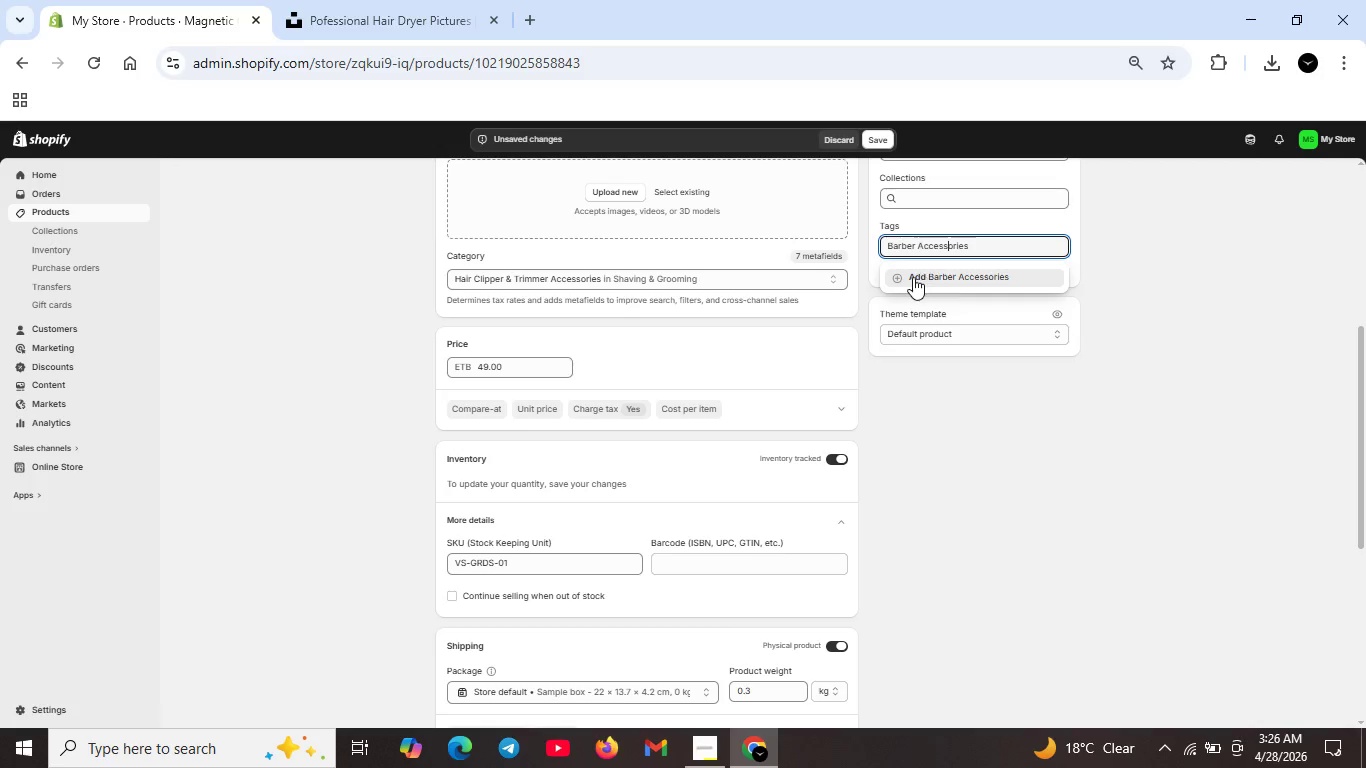 
left_click([901, 278])
 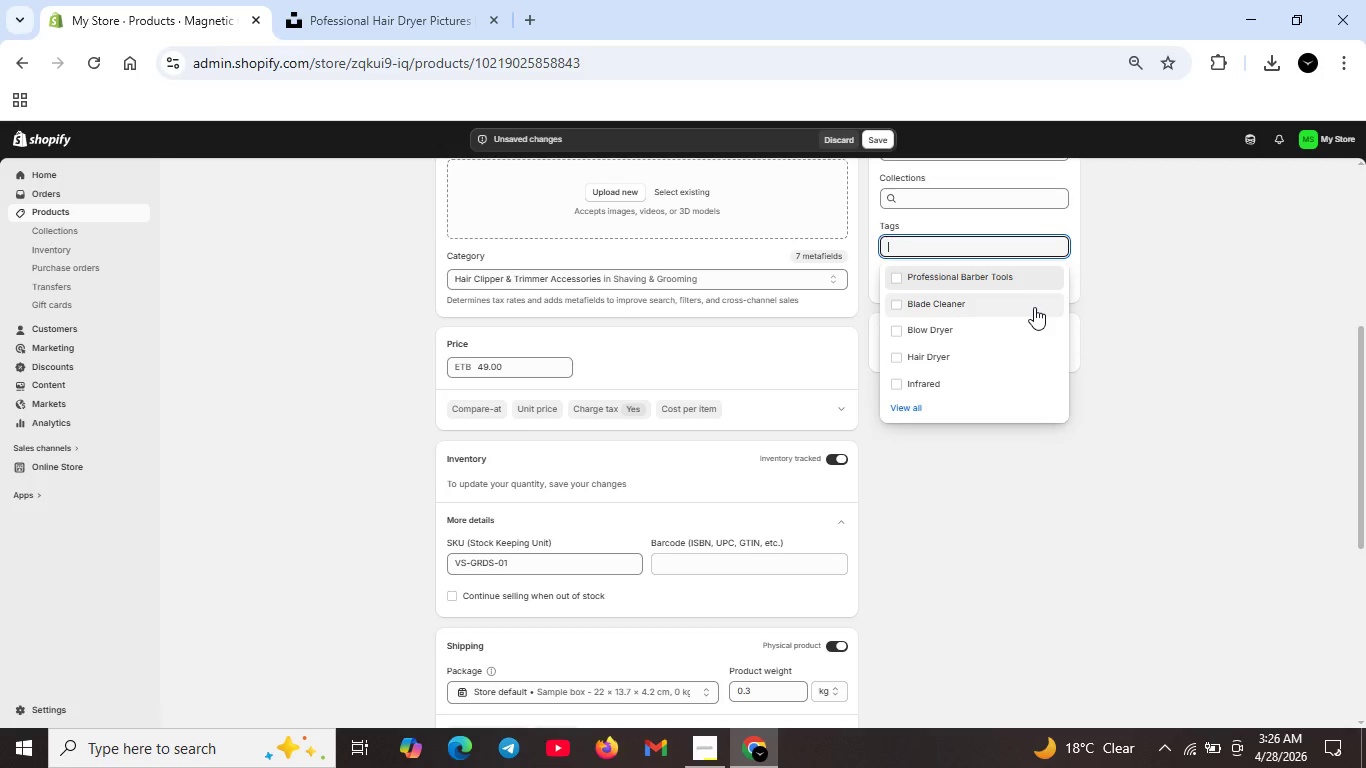 
left_click([1056, 318])
 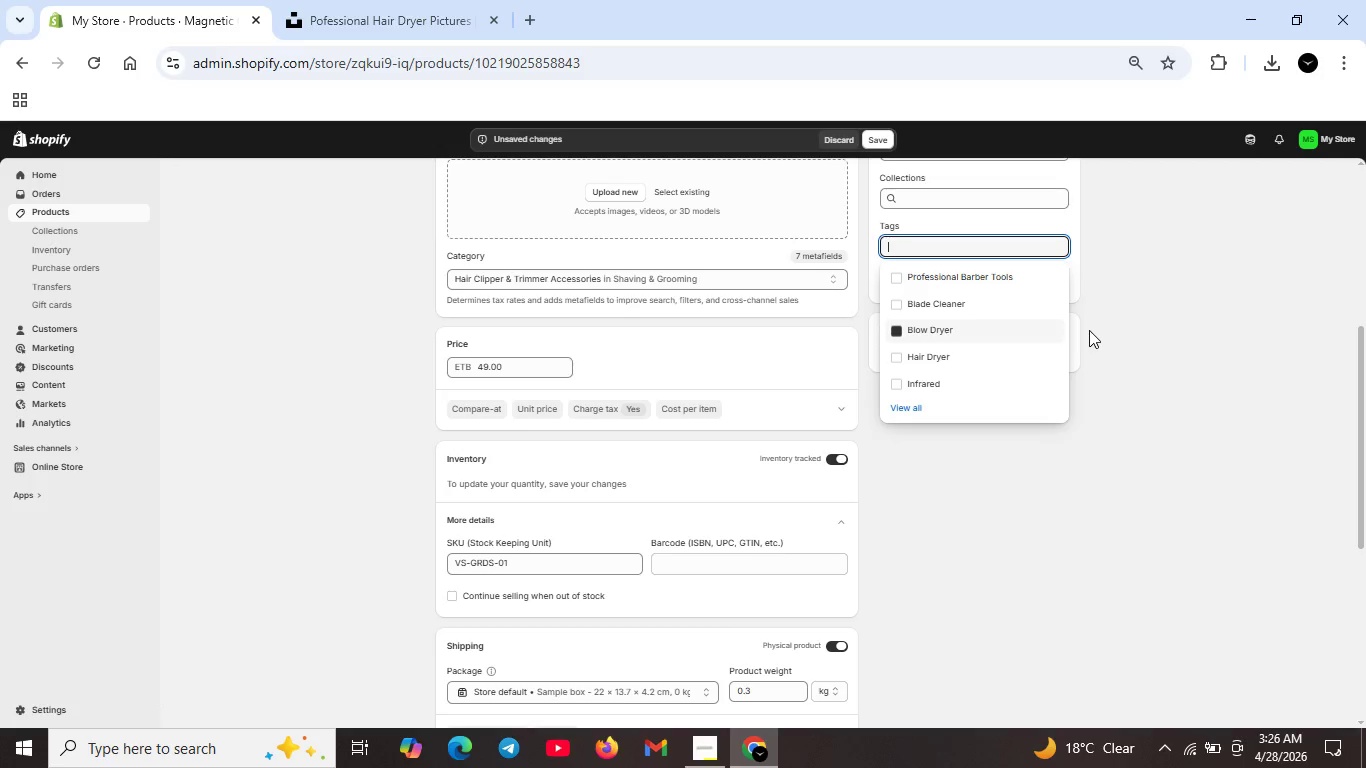 
left_click([1089, 330])
 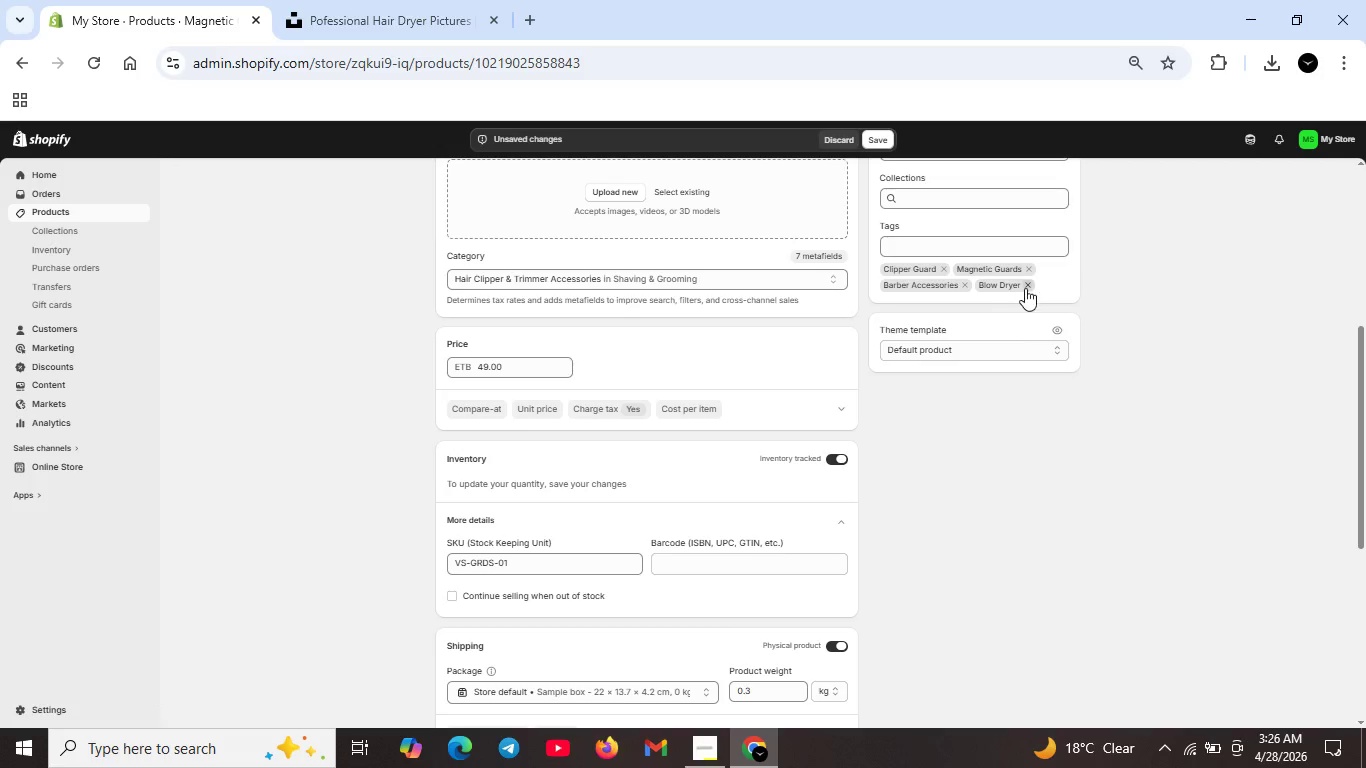 
left_click([1026, 287])
 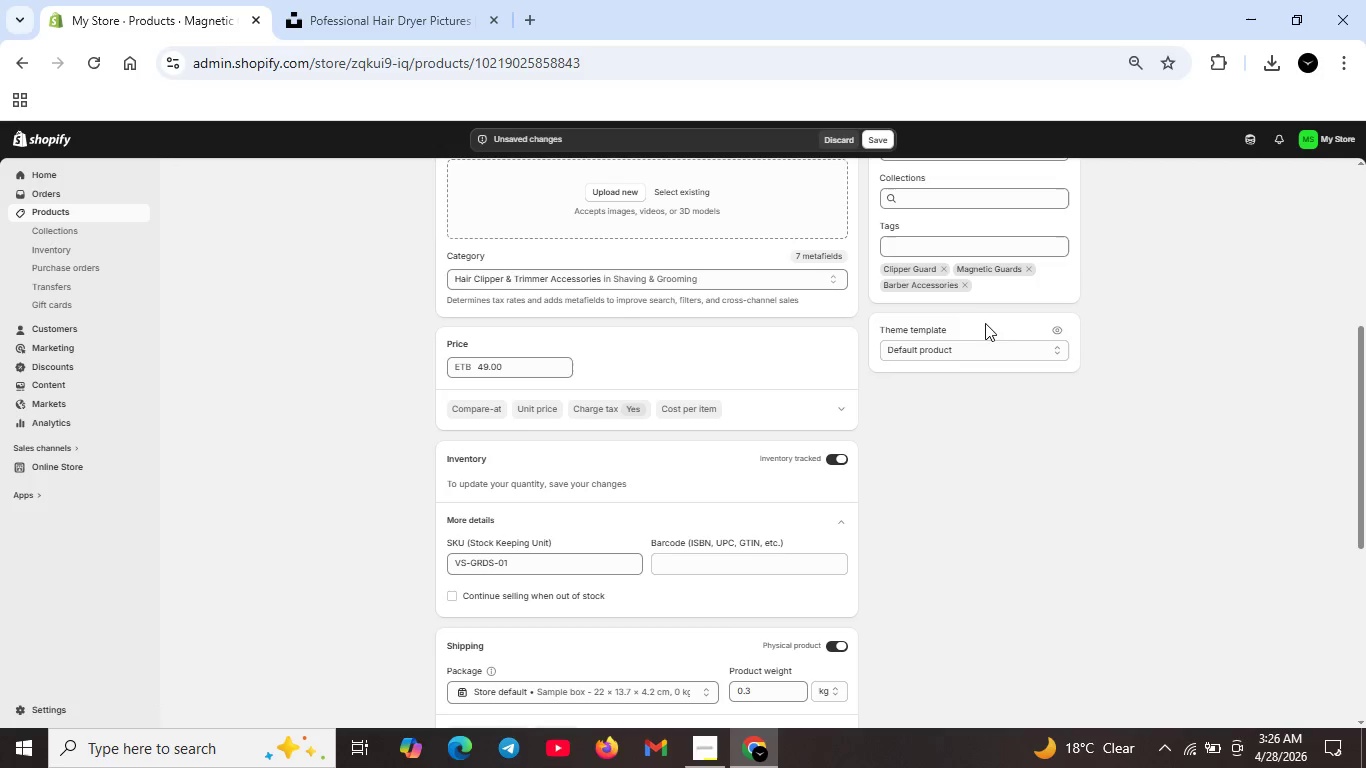 
scroll: coordinate [806, 389], scroll_direction: down, amount: 1.0
 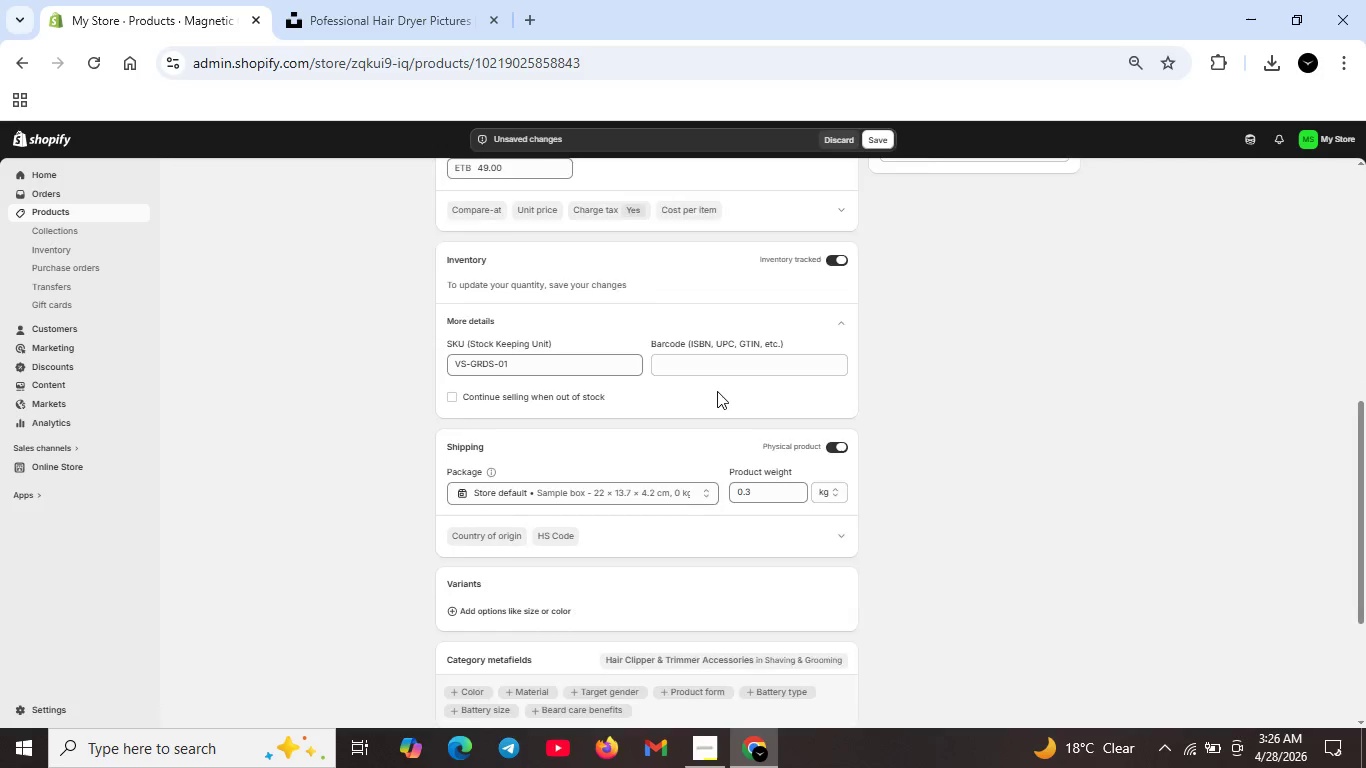 
scroll: coordinate [717, 391], scroll_direction: up, amount: 2.0
 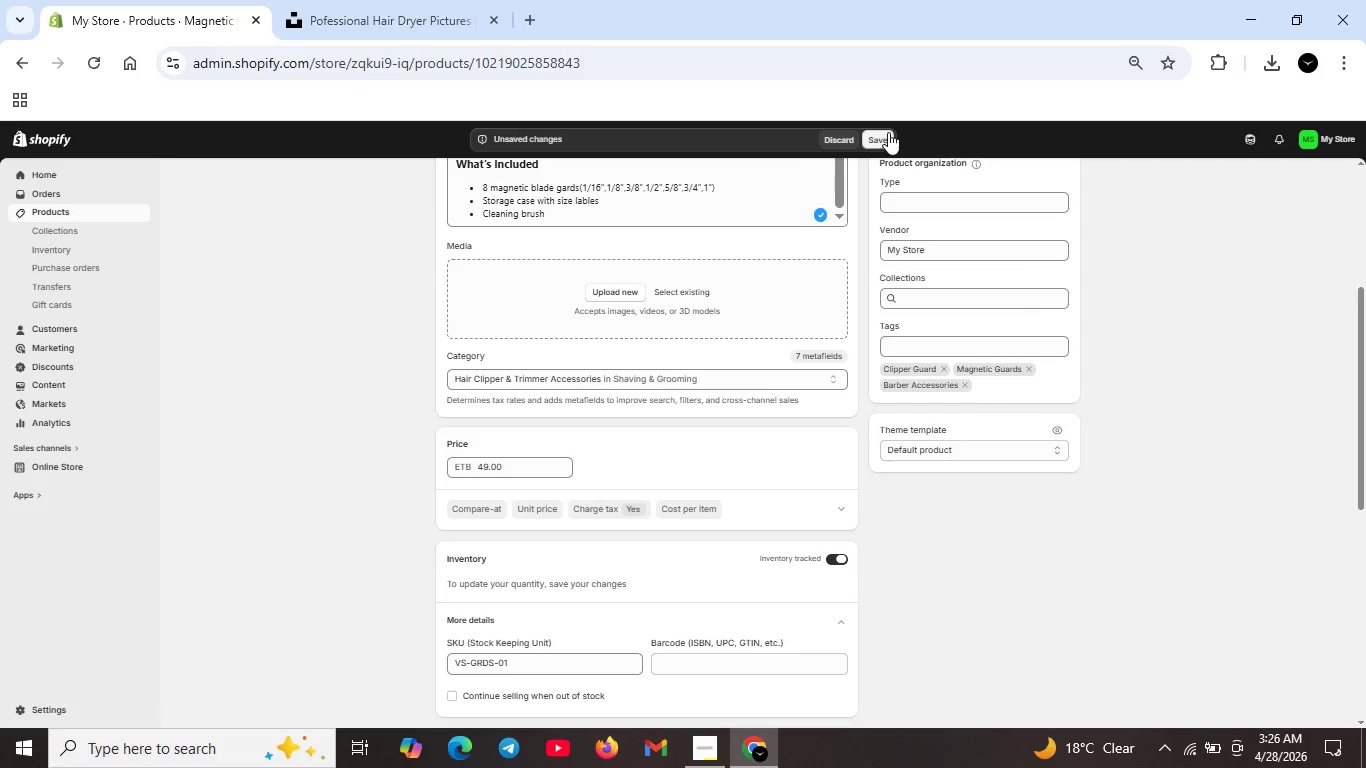 
left_click([888, 132])
 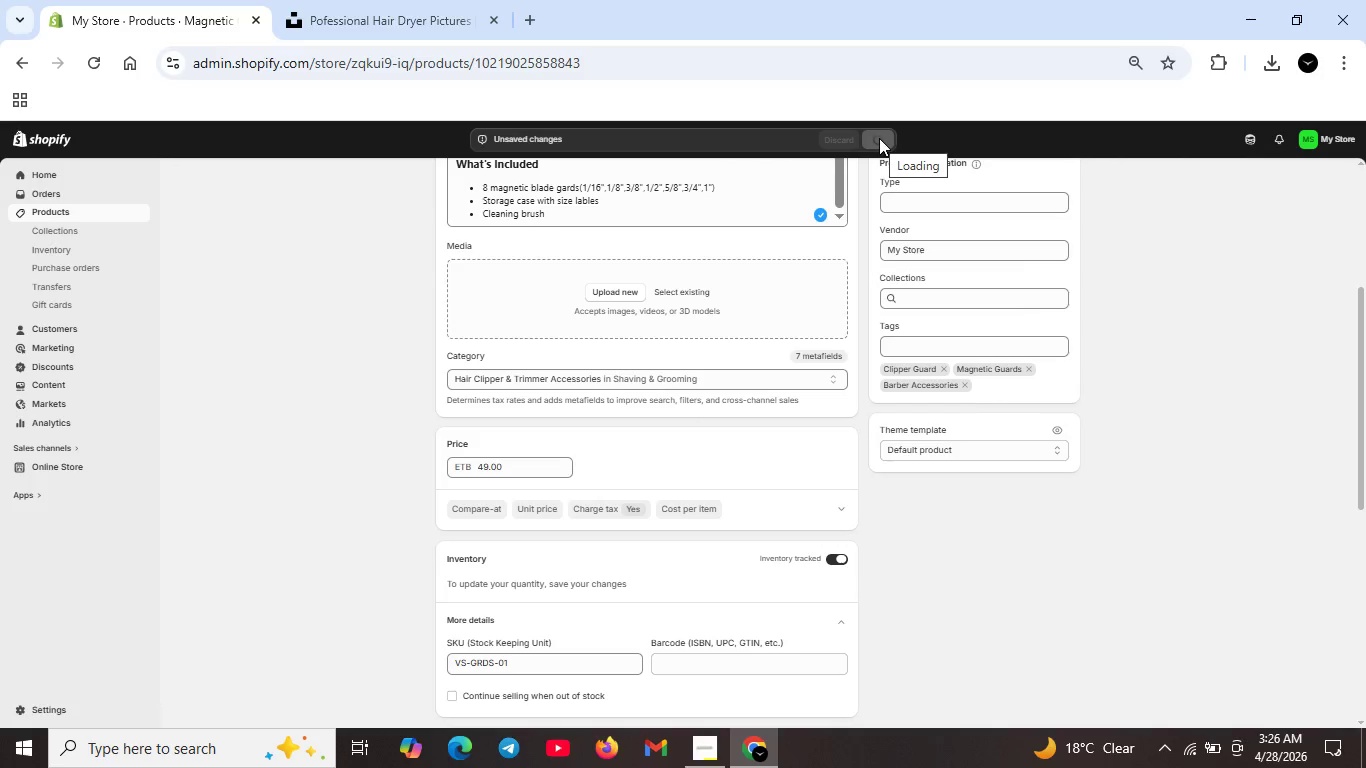 
scroll: coordinate [780, 353], scroll_direction: down, amount: 3.0
 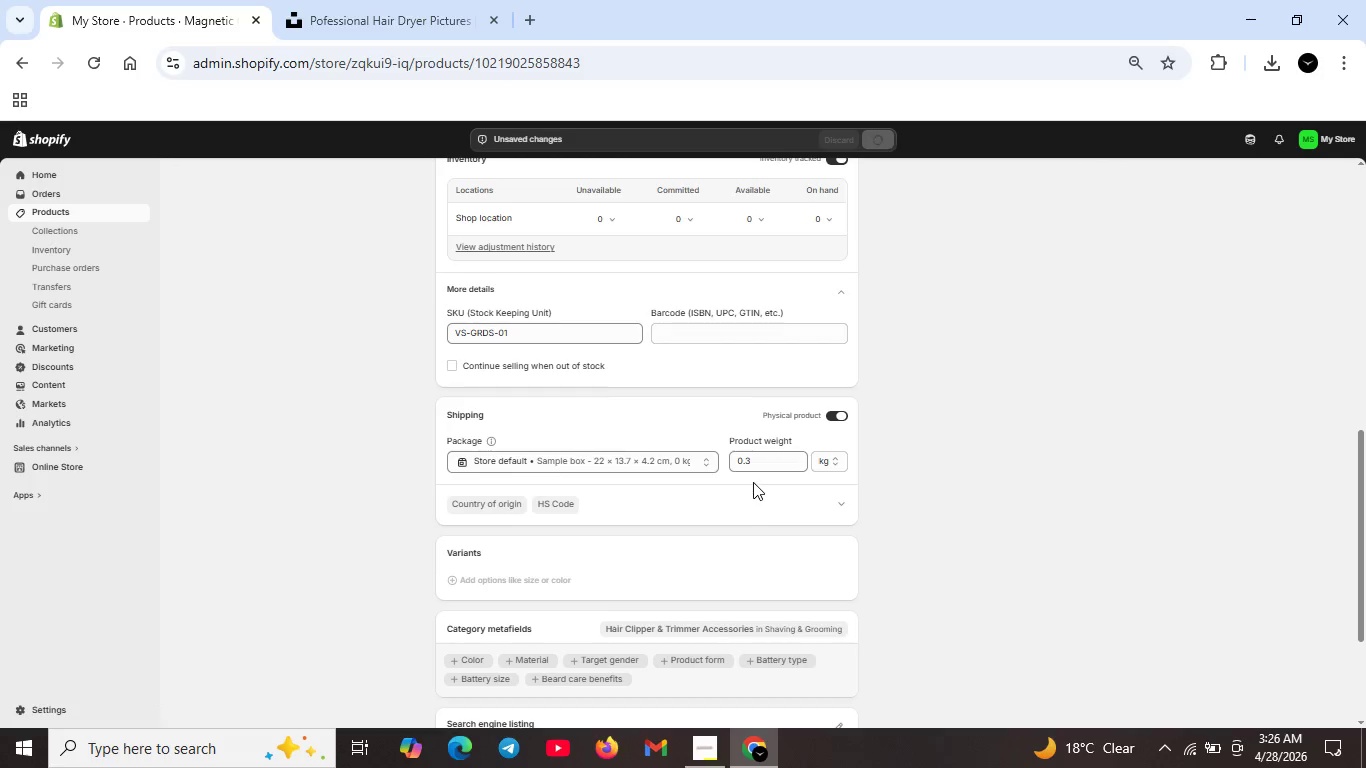 
scroll: coordinate [741, 426], scroll_direction: up, amount: 2.0